 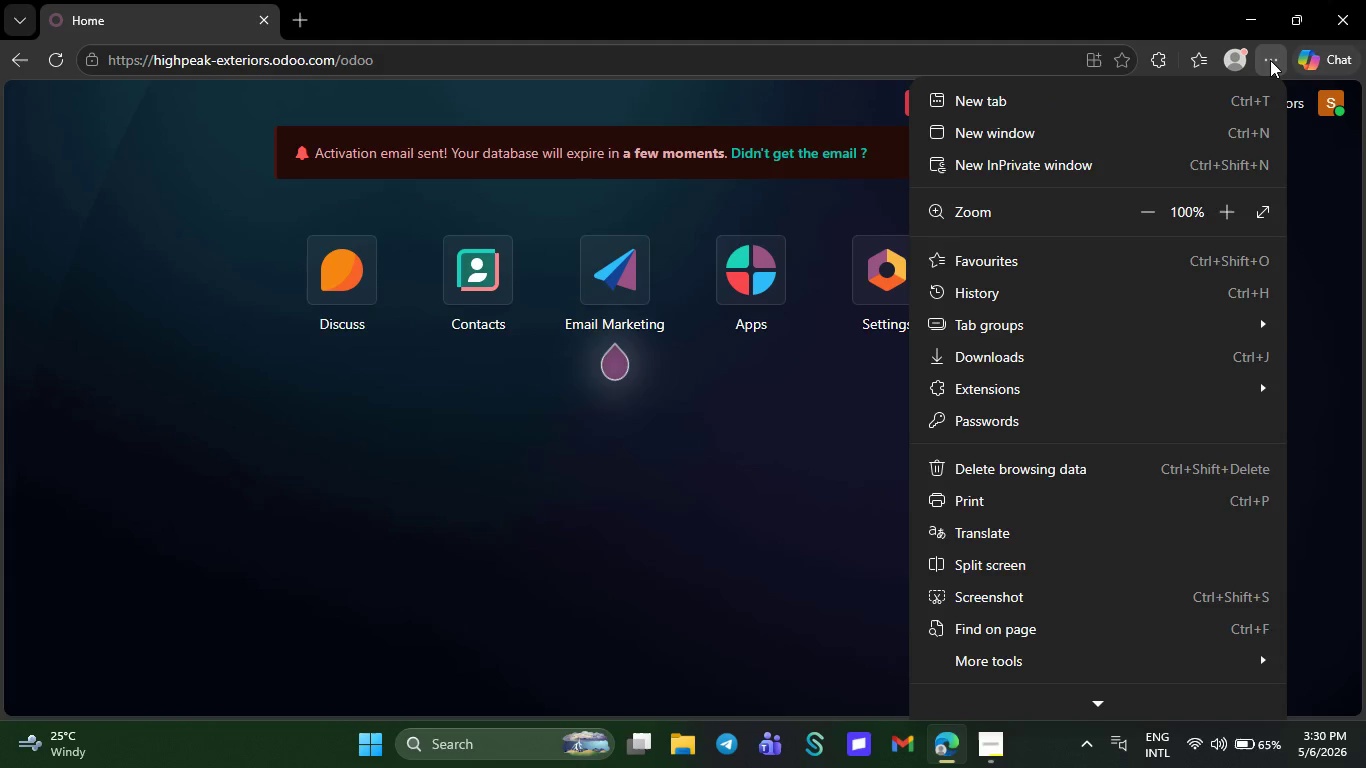 
left_click([1134, 661])
 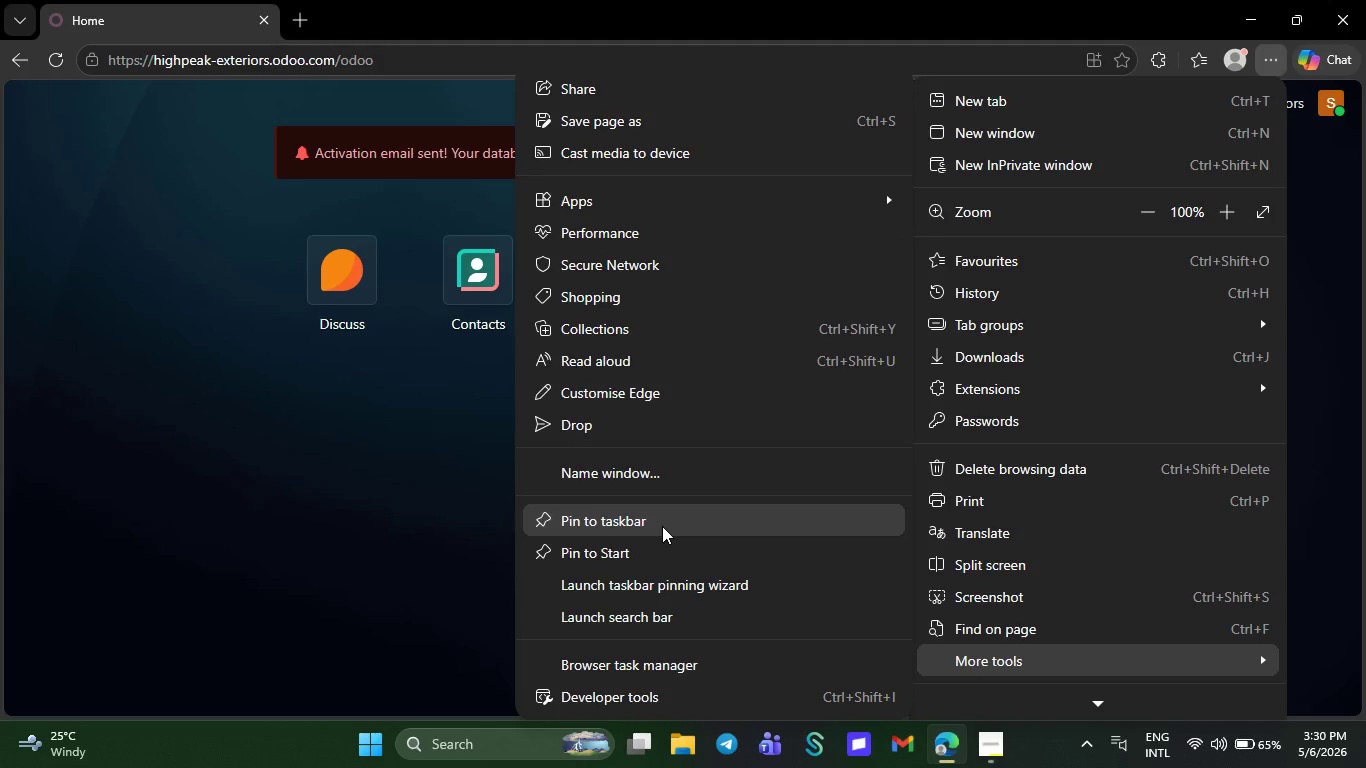 
left_click([662, 524])
 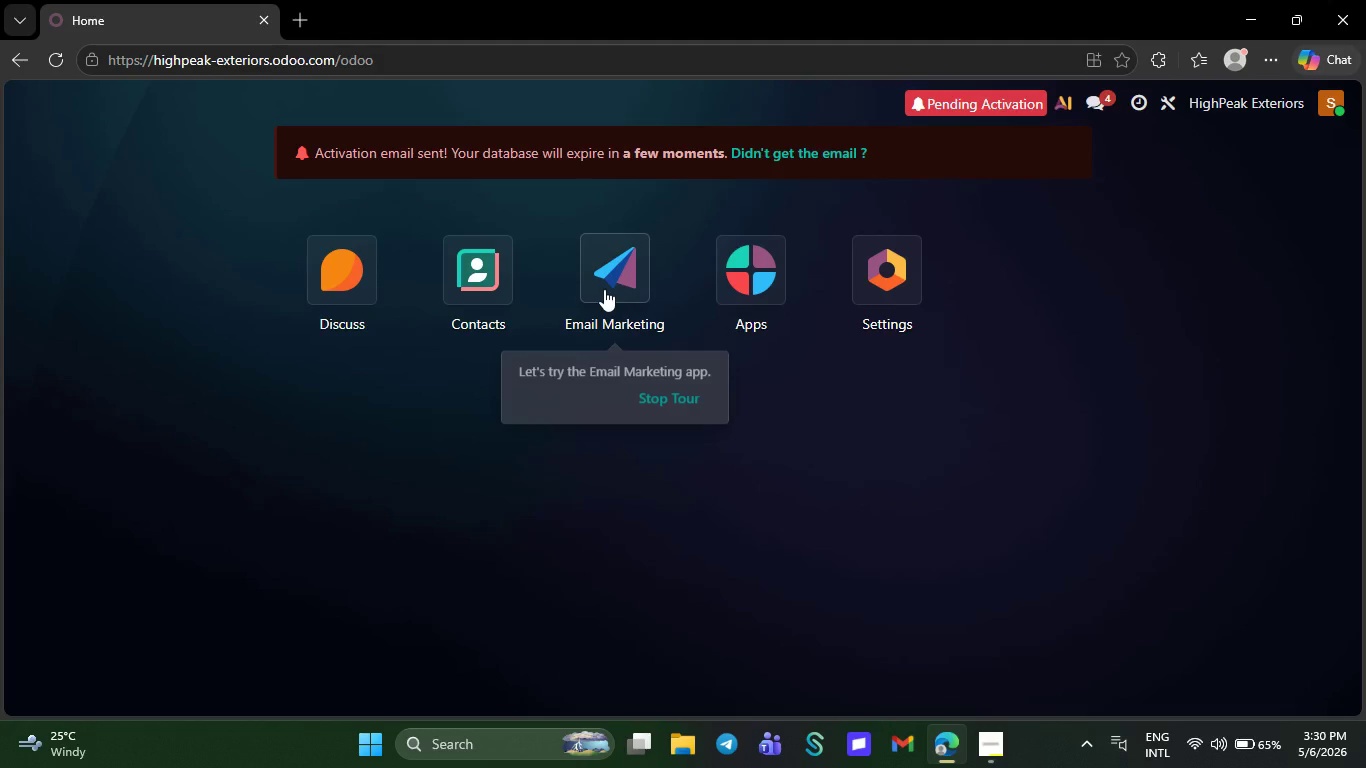 
left_click([627, 295])
 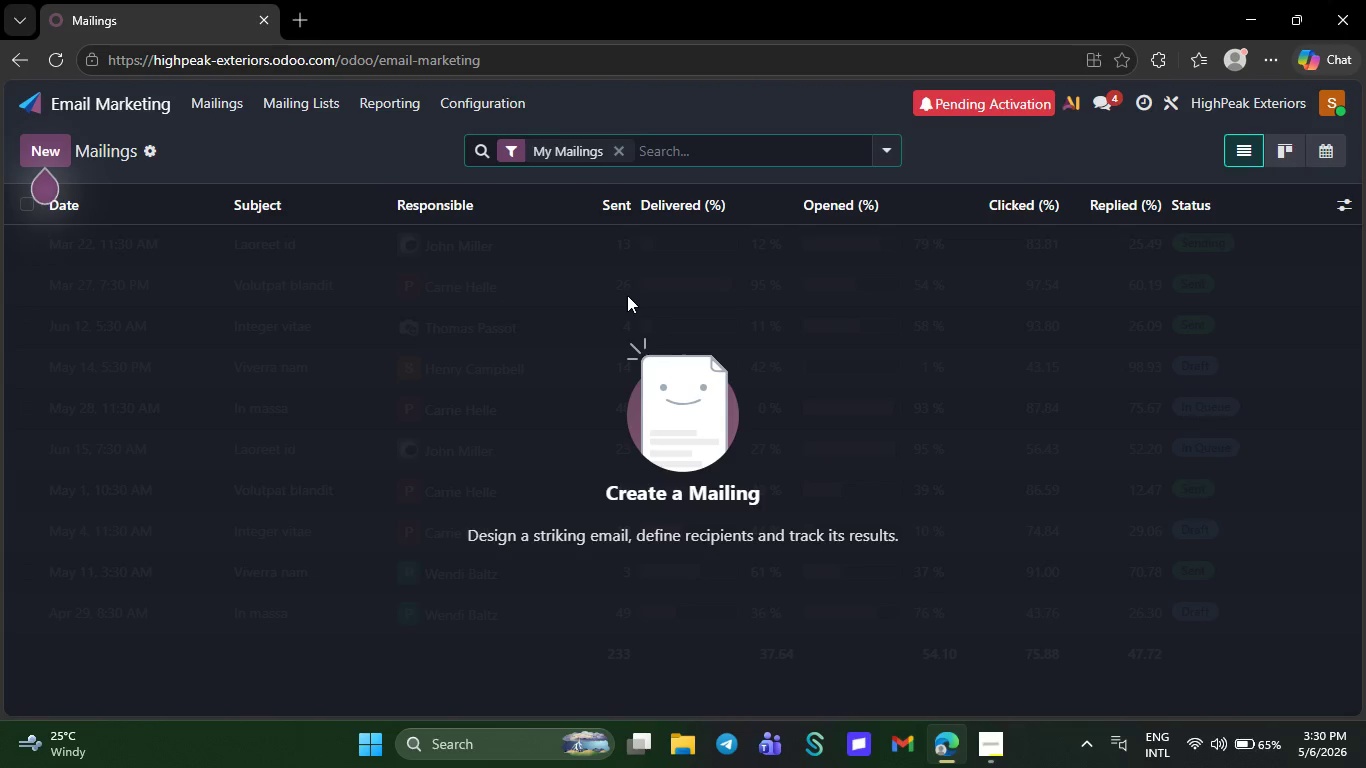 
wait(8.06)
 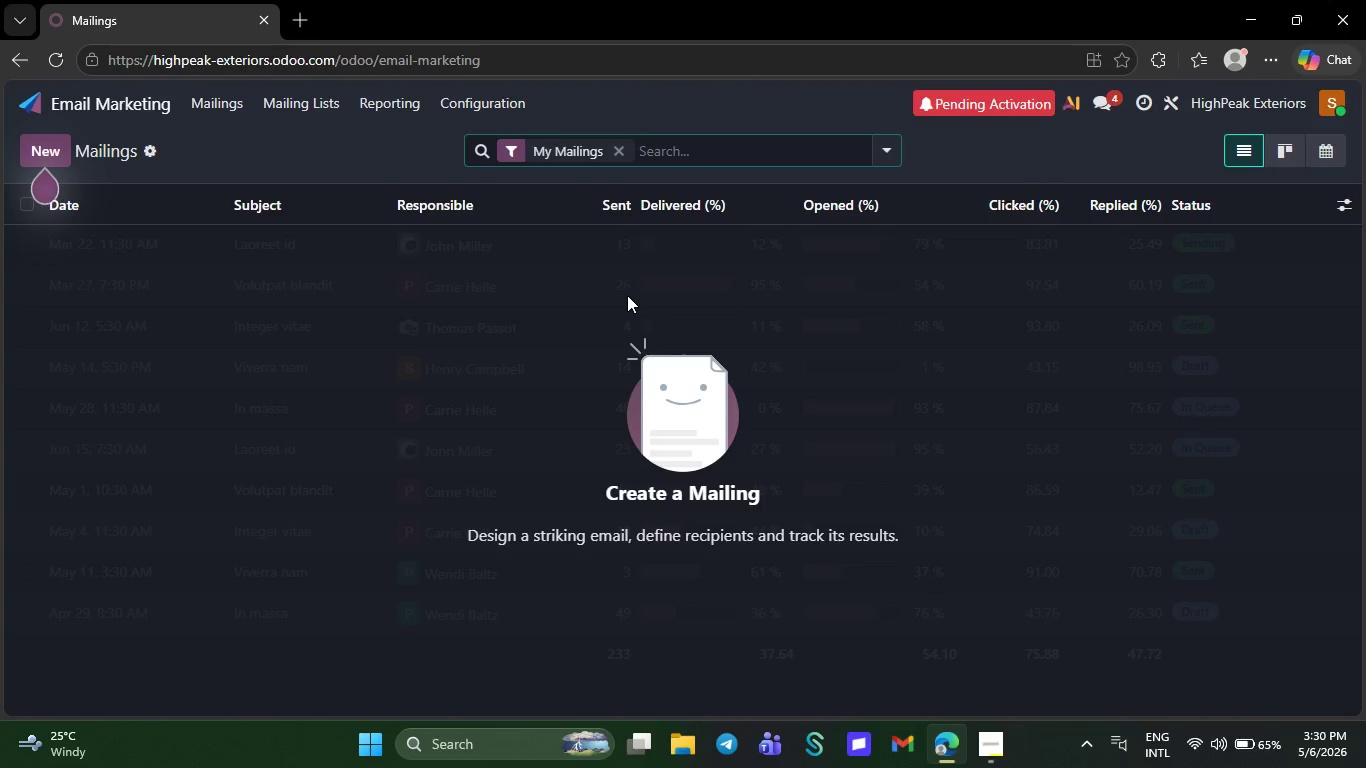 
left_click([292, 108])
 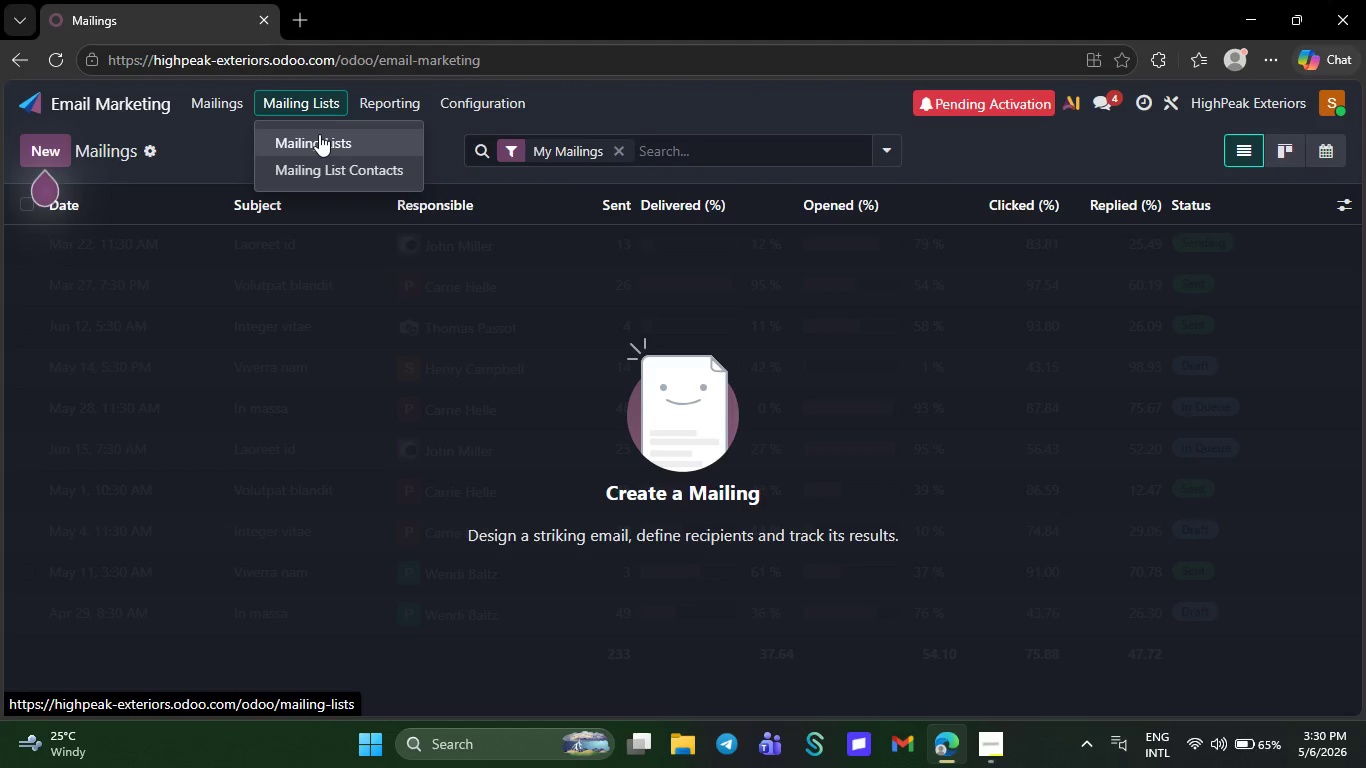 
left_click([319, 134])
 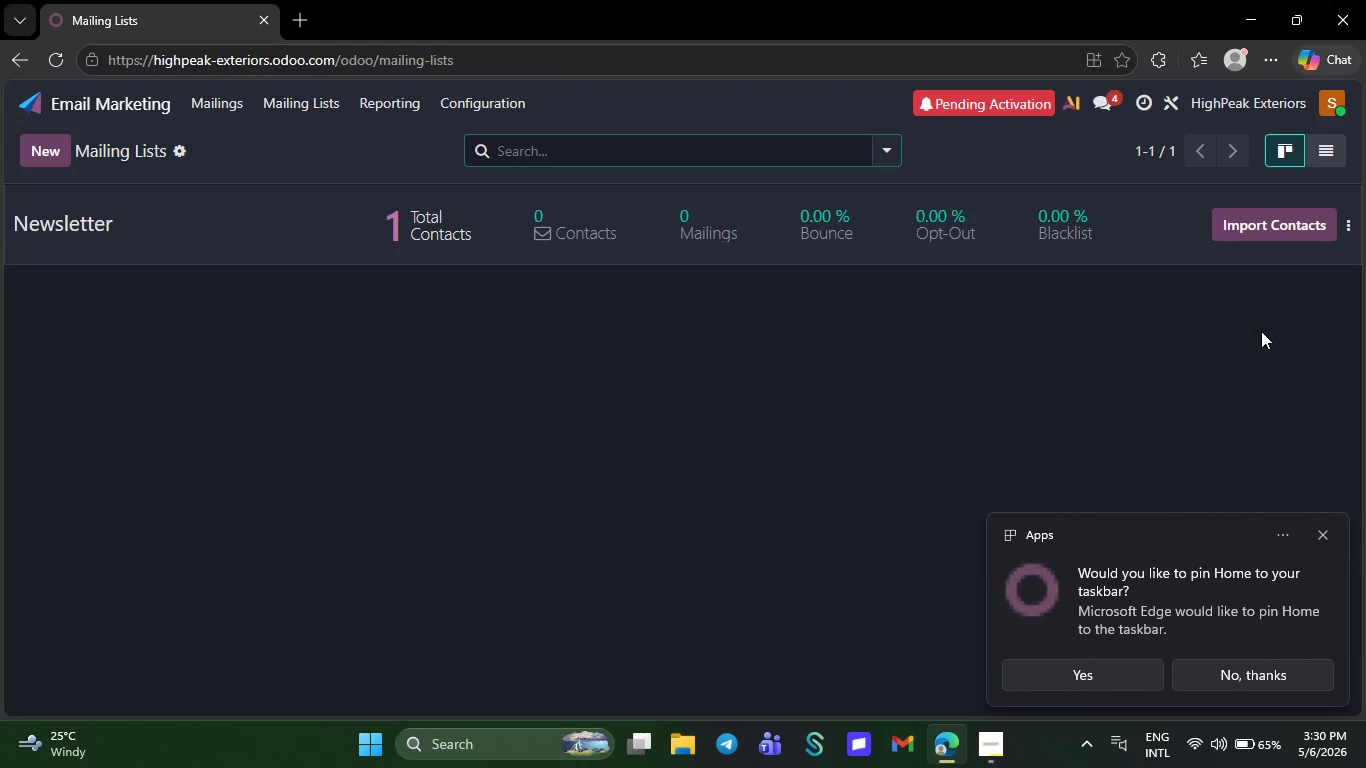 
wait(5.91)
 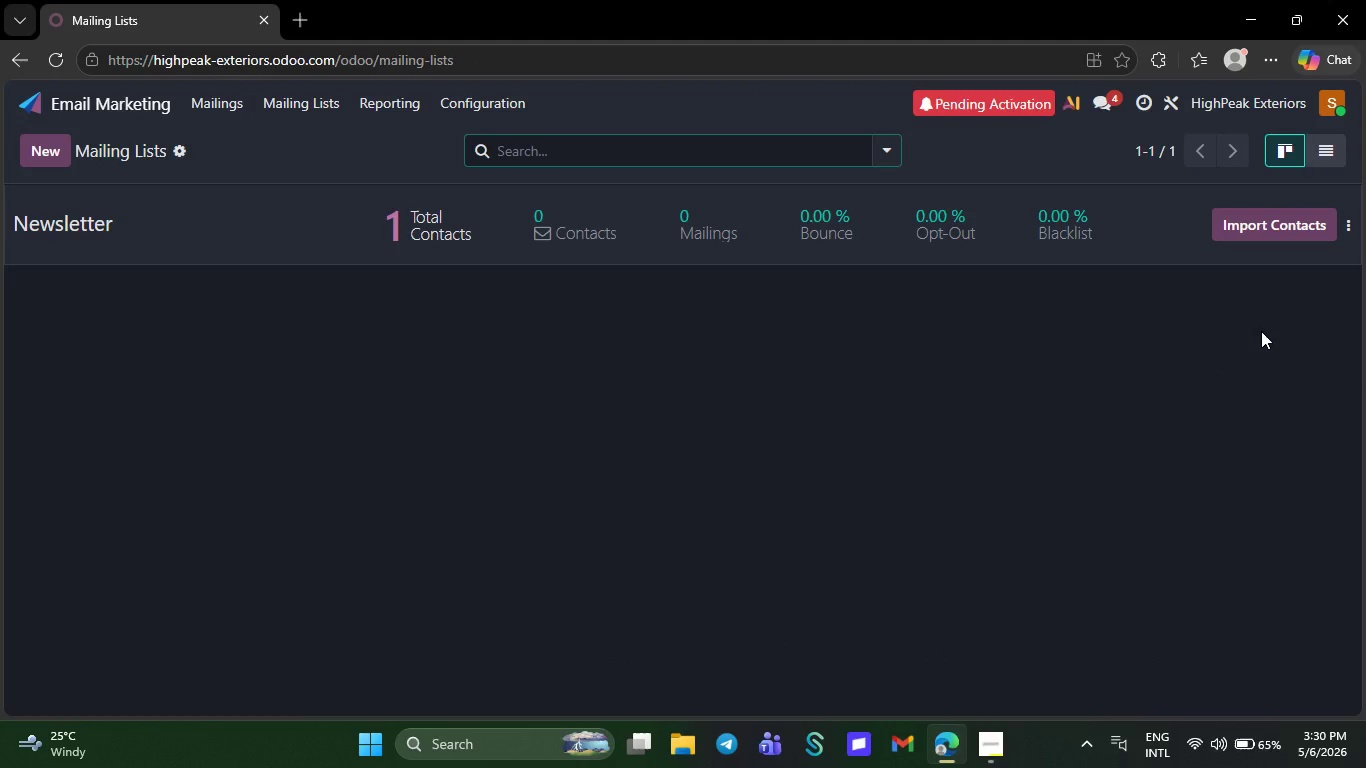 
left_click([1139, 682])
 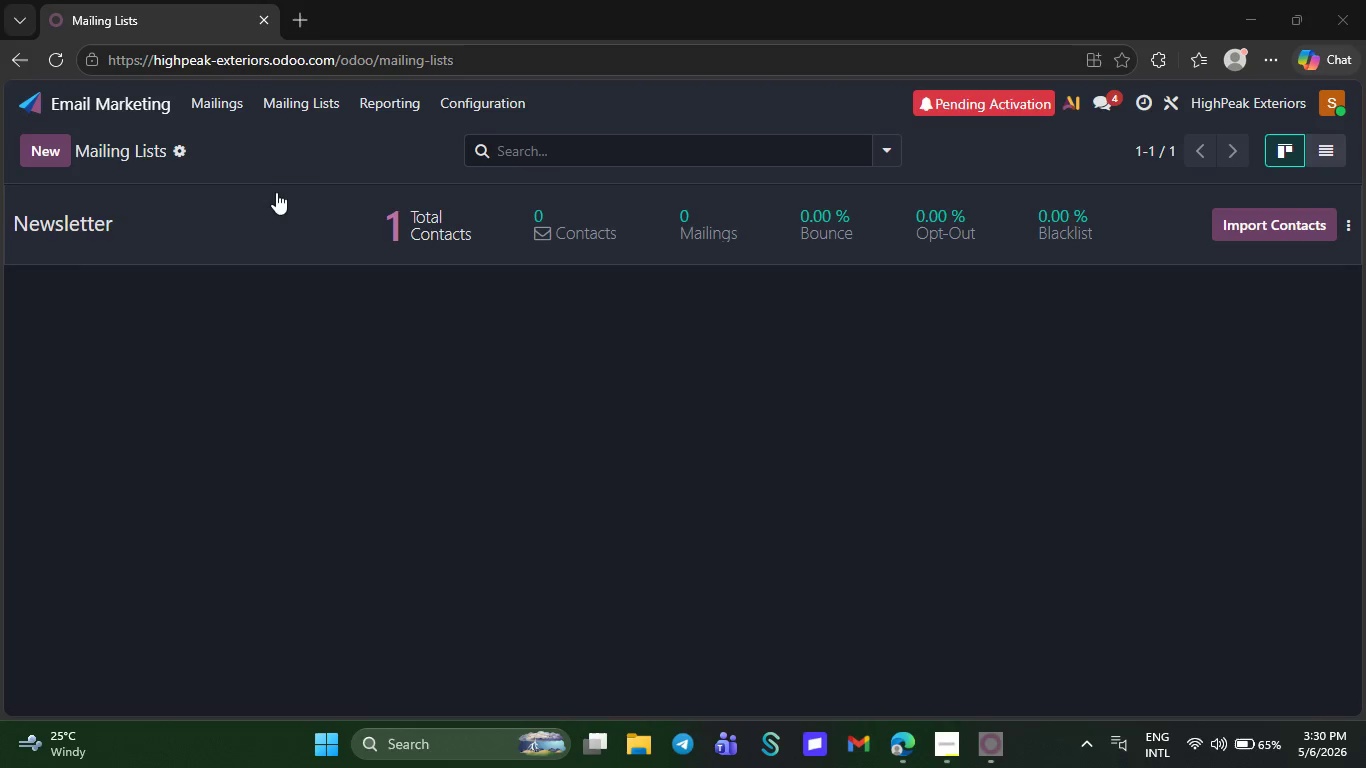 
left_click([295, 228])
 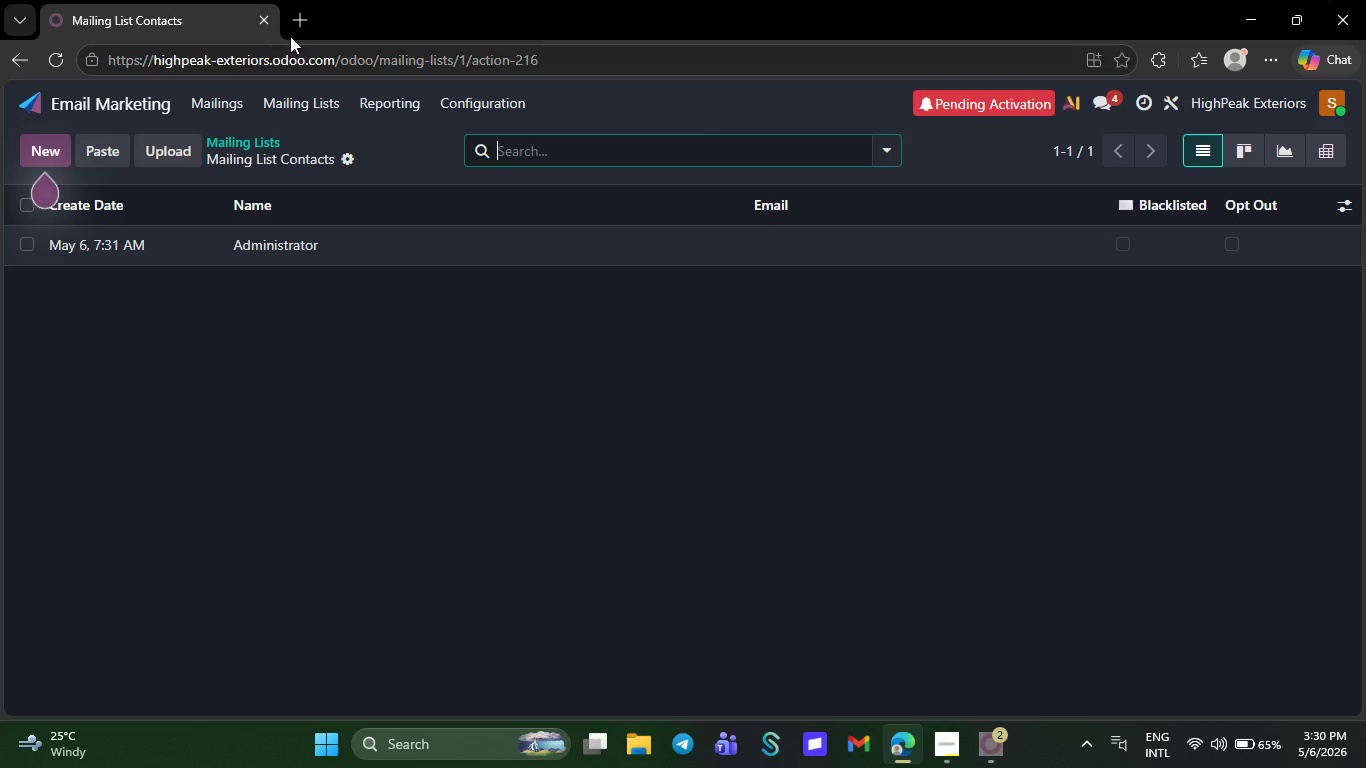 
wait(7.28)
 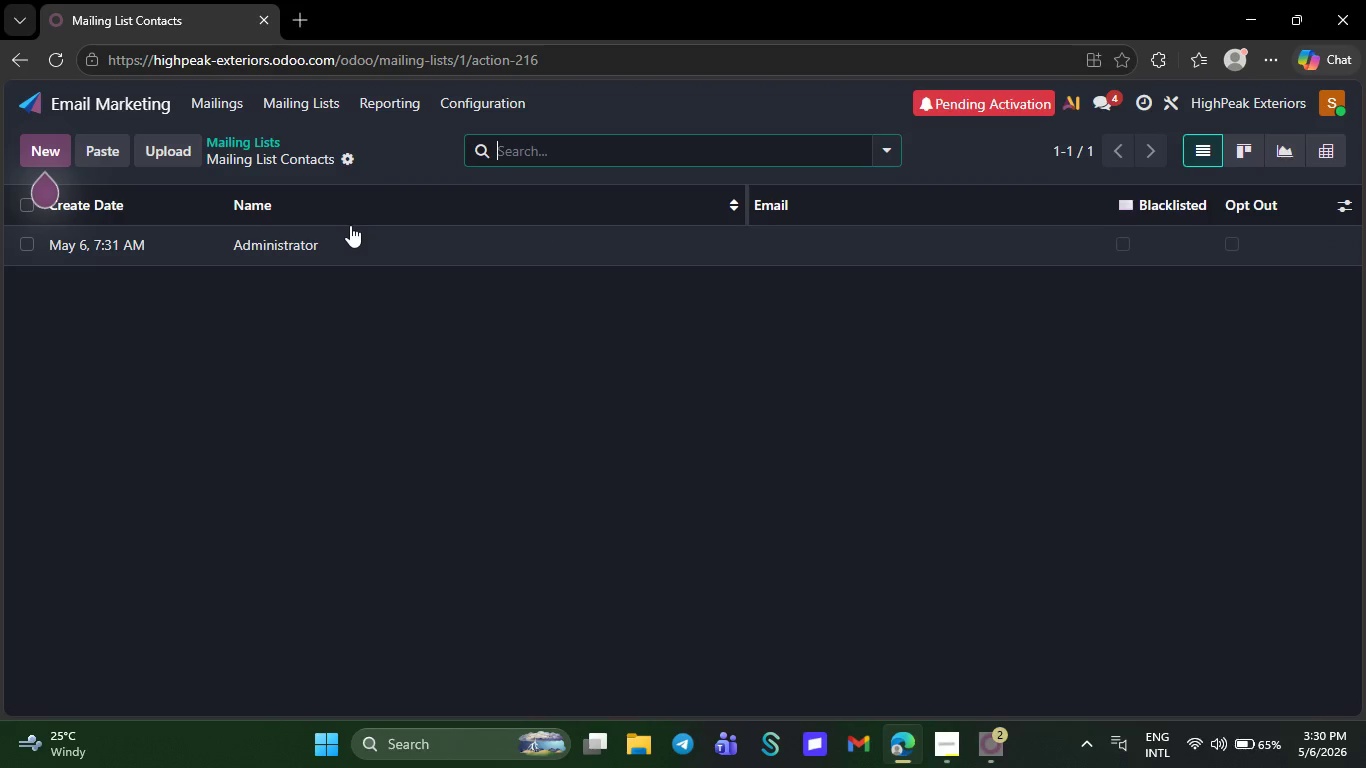 
left_click([326, 243])
 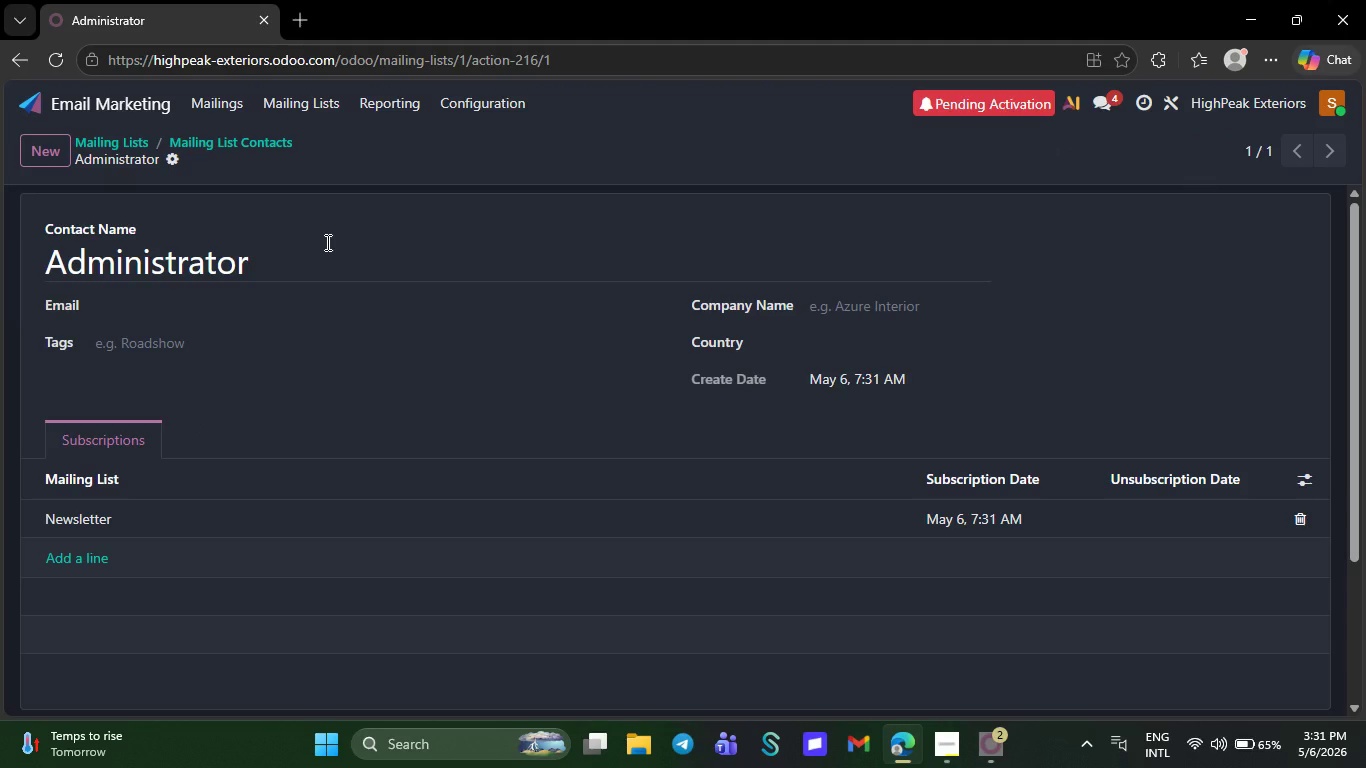 
wait(8.41)
 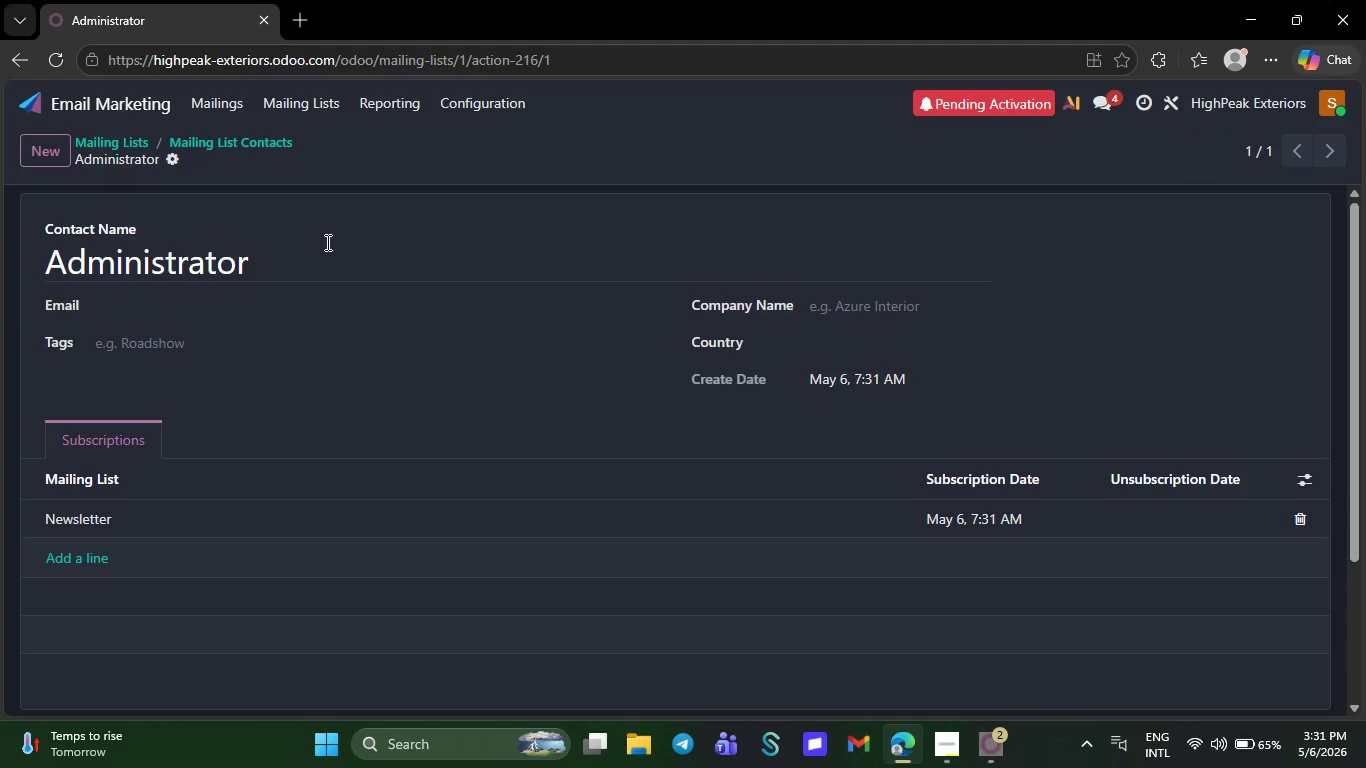 
left_click([175, 156])
 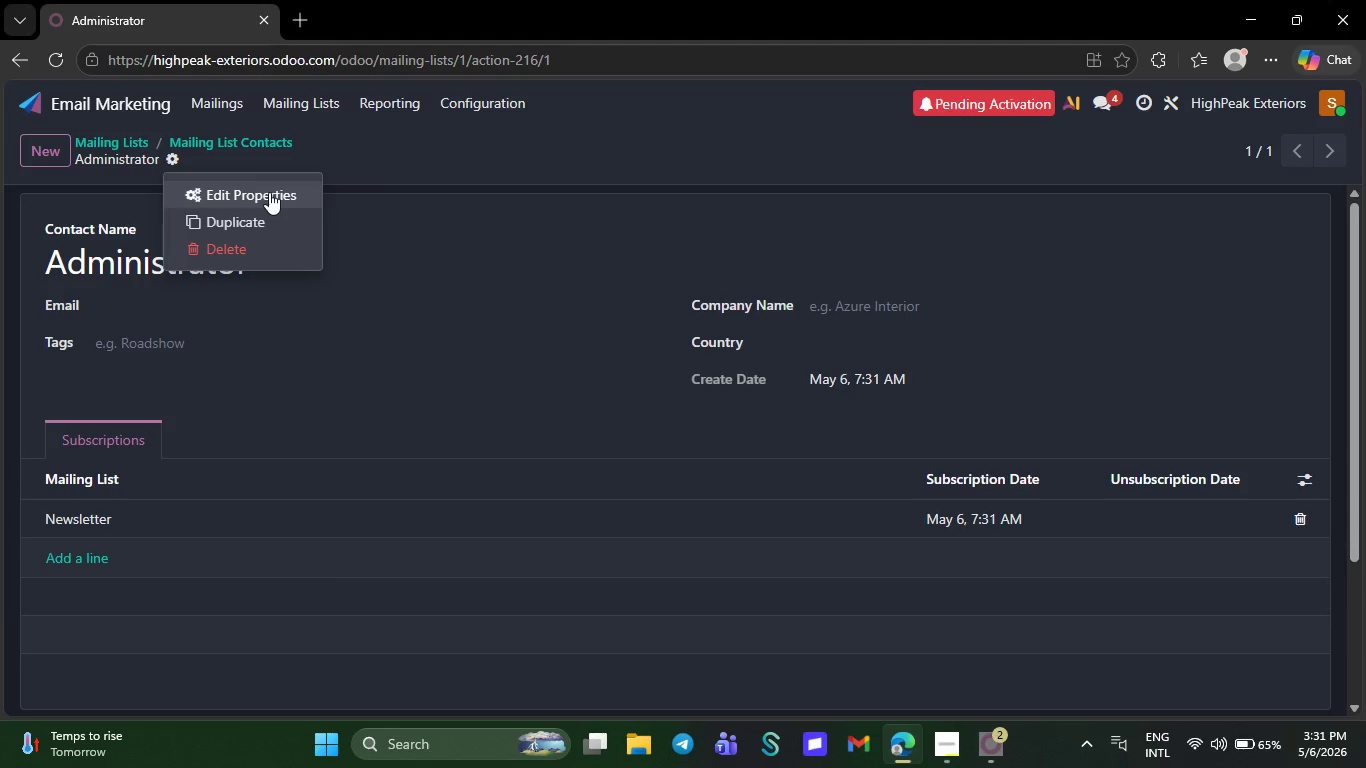 
left_click([270, 191])
 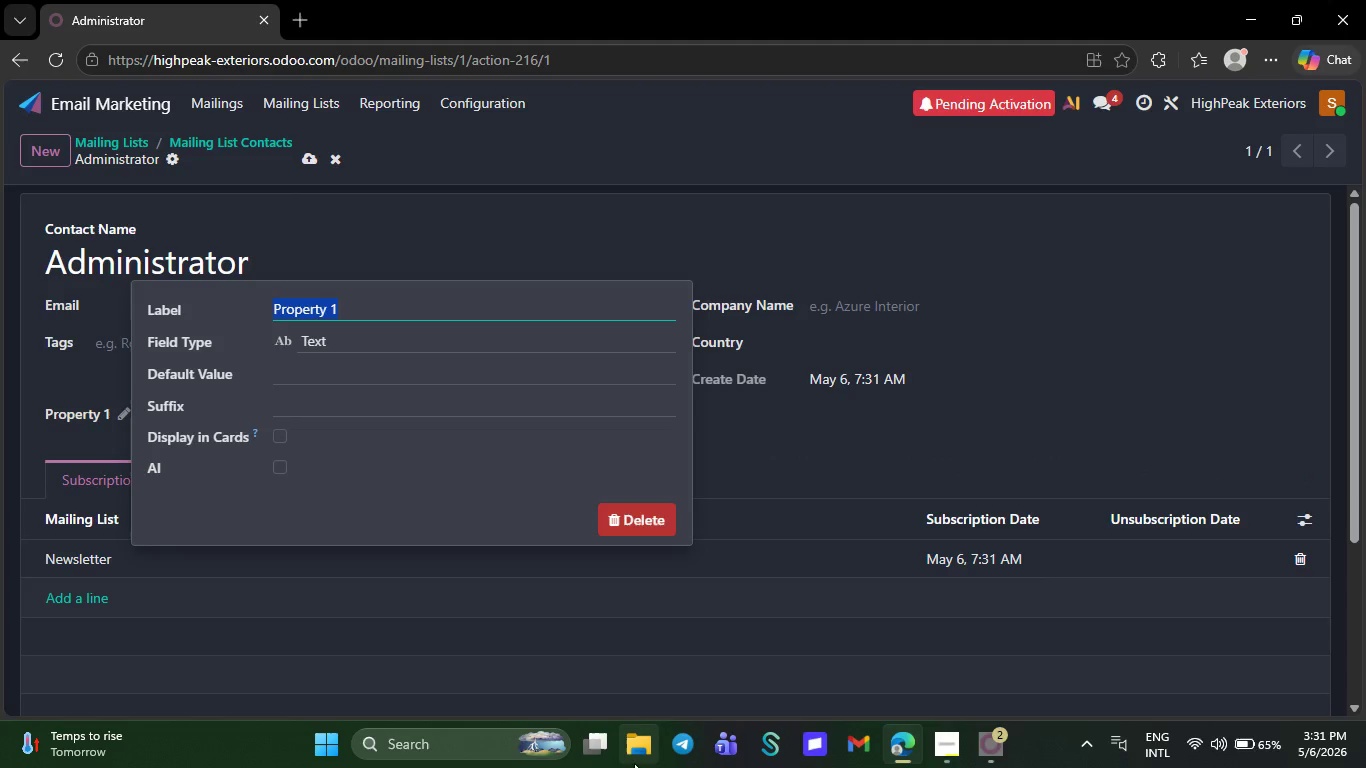 
double_click([635, 753])
 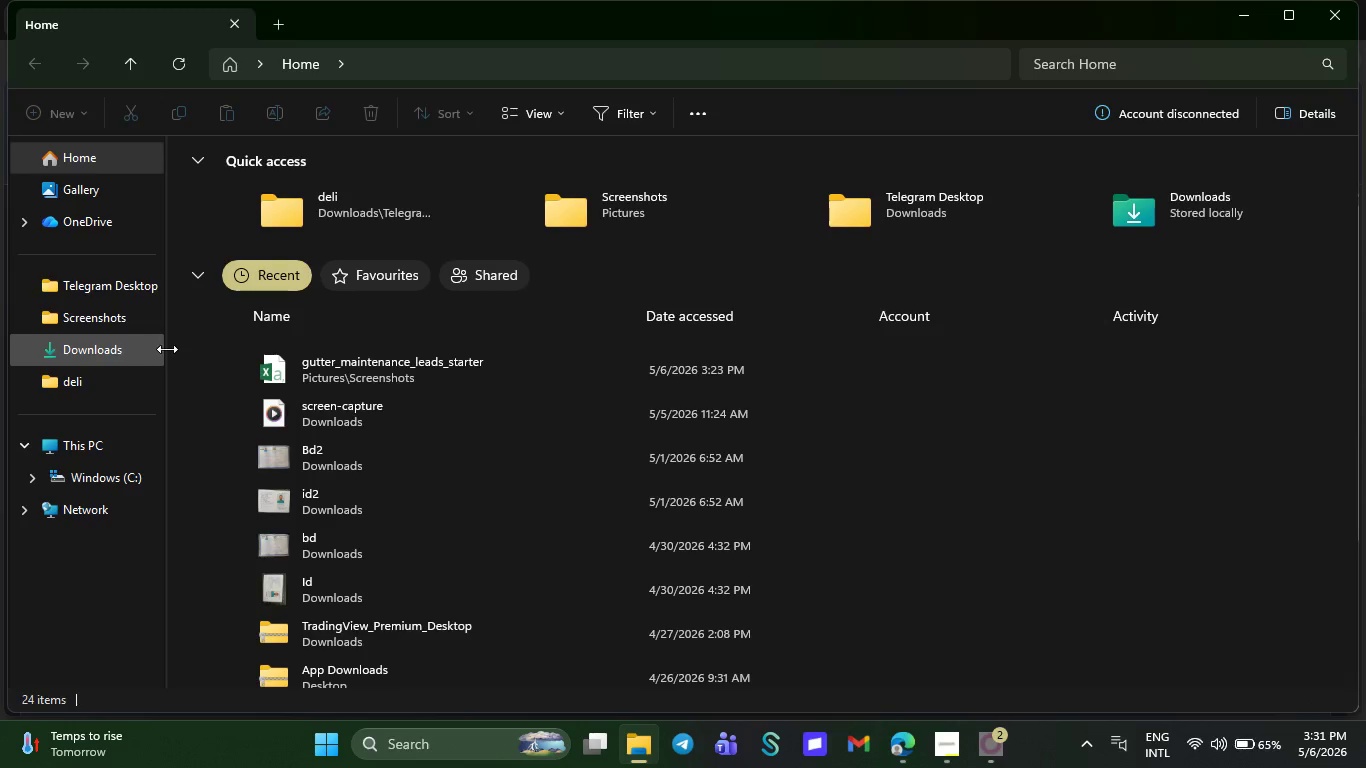 
wait(6.36)
 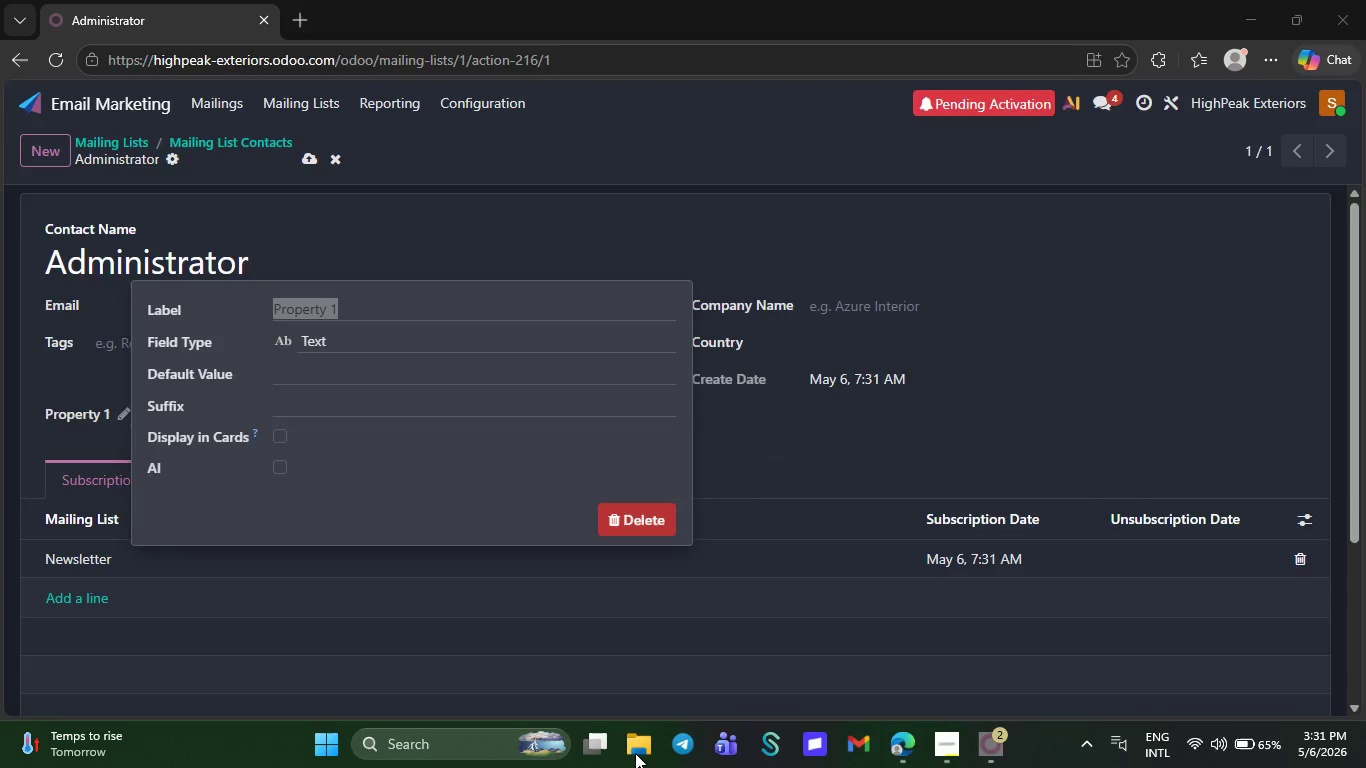 
double_click([295, 361])
 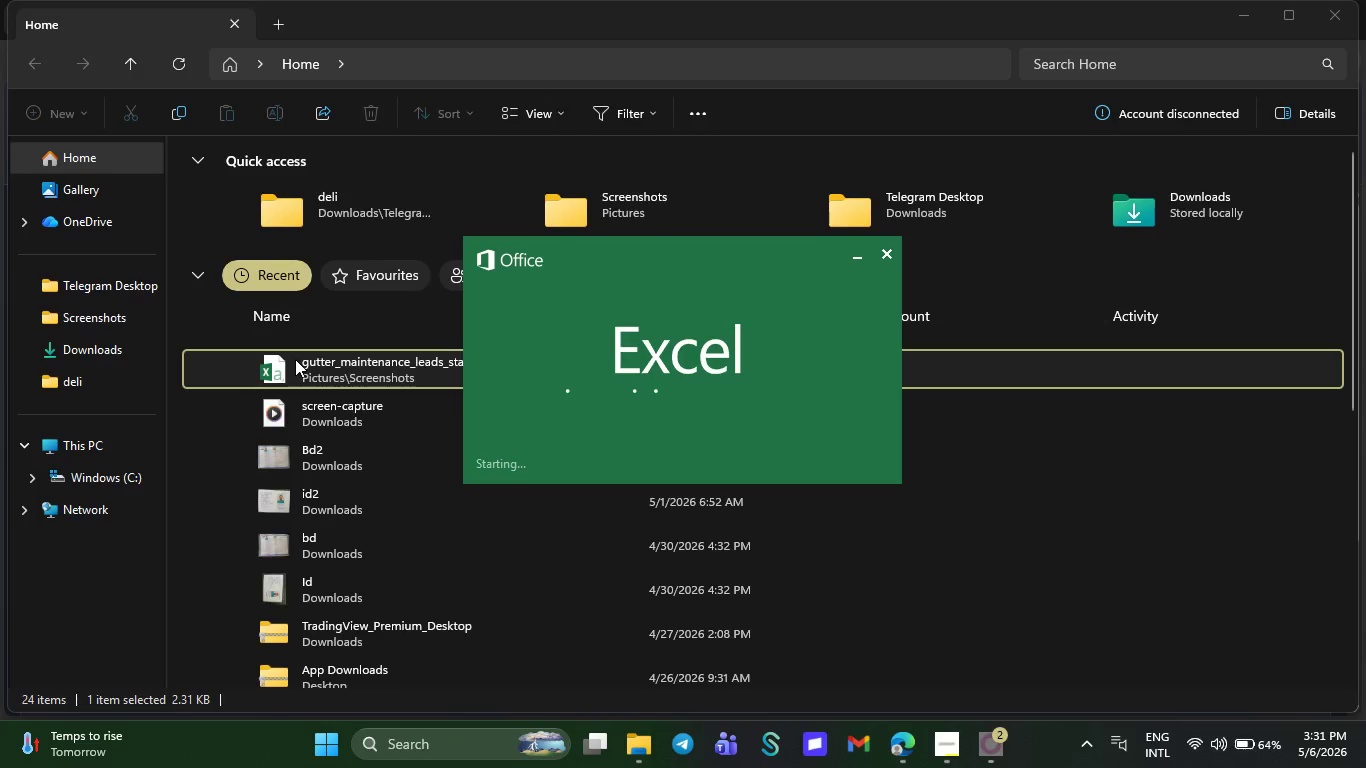 
wait(8.15)
 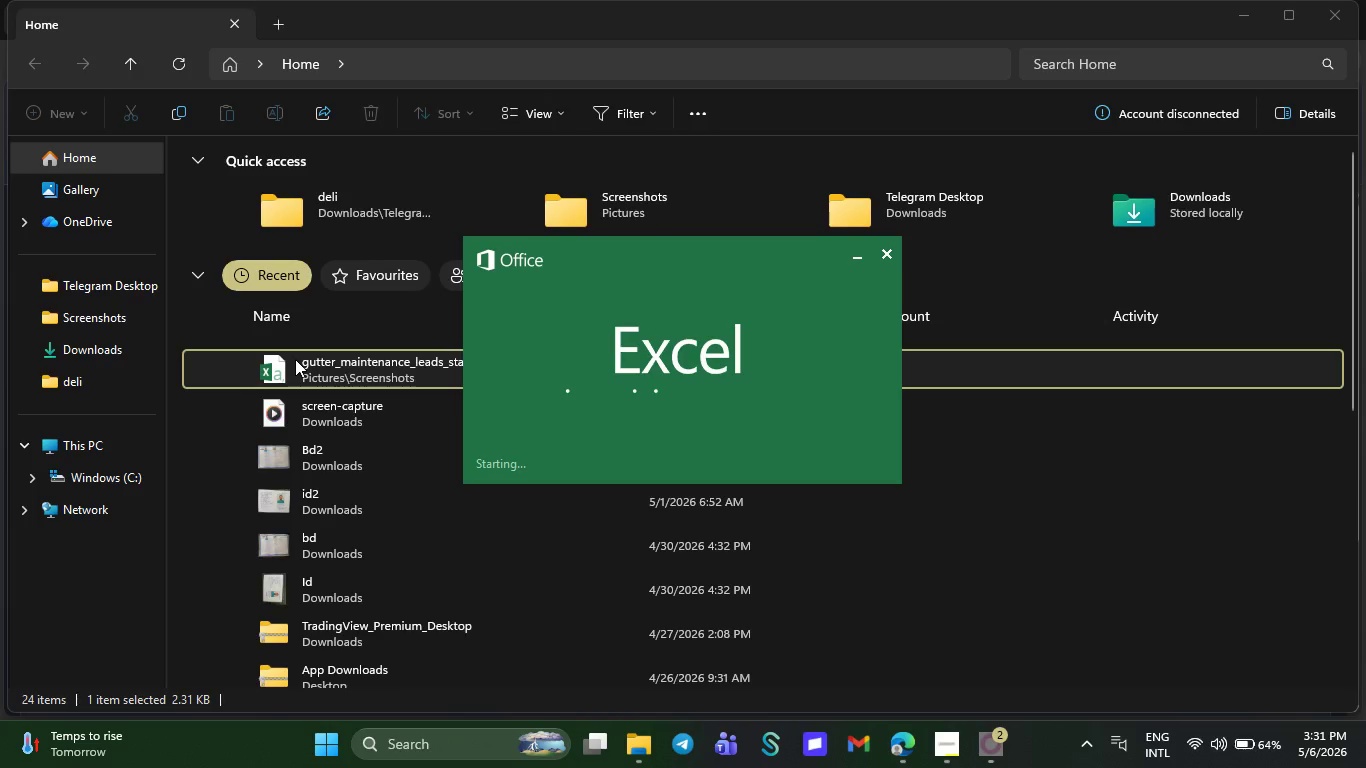 
mouse_move([949, 739])
 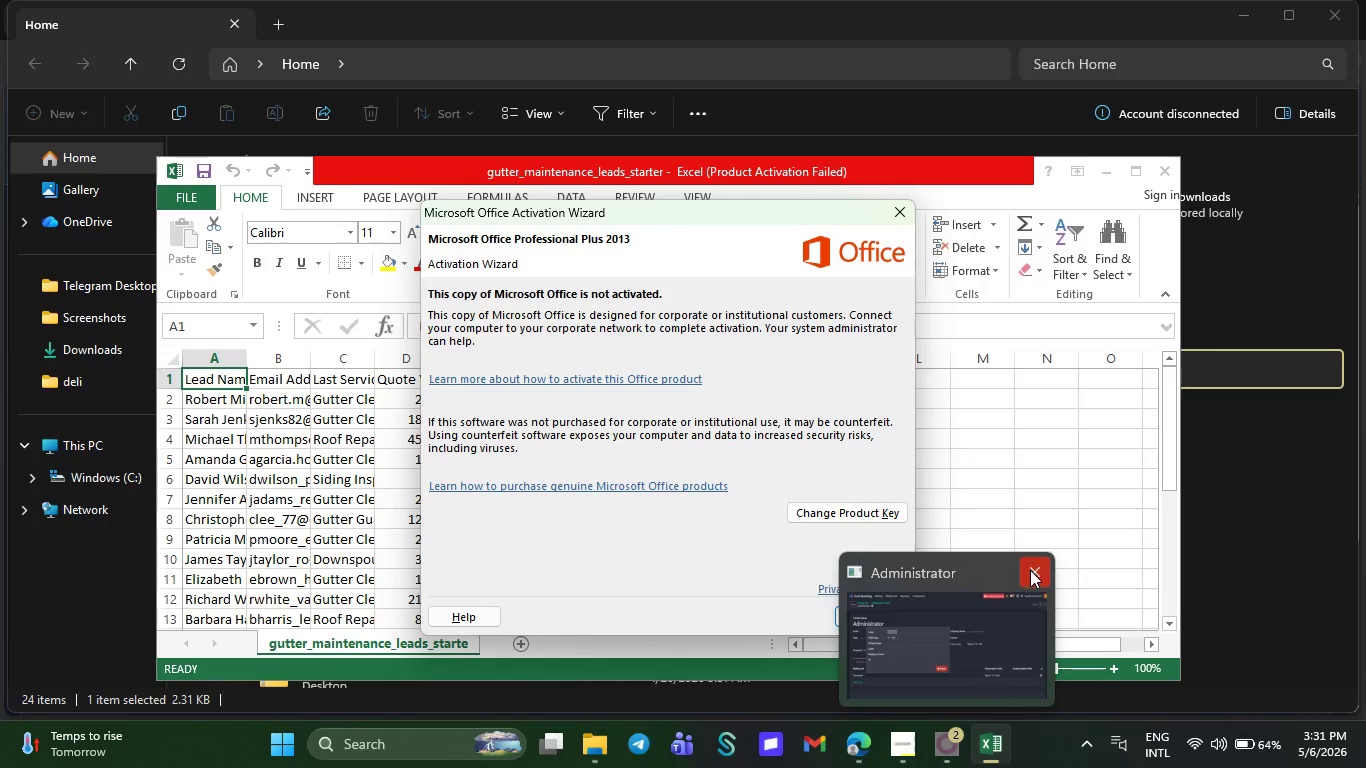 
left_click([1030, 570])
 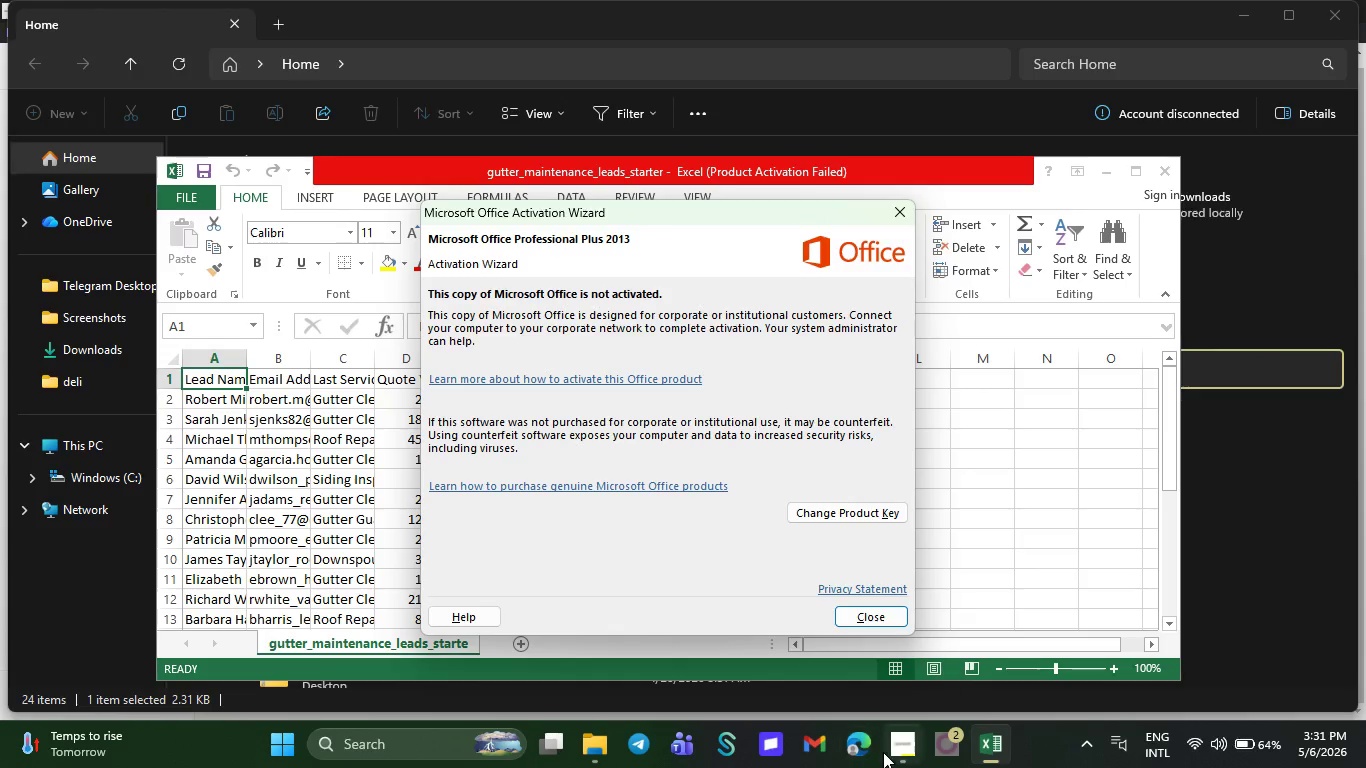 
wait(6.64)
 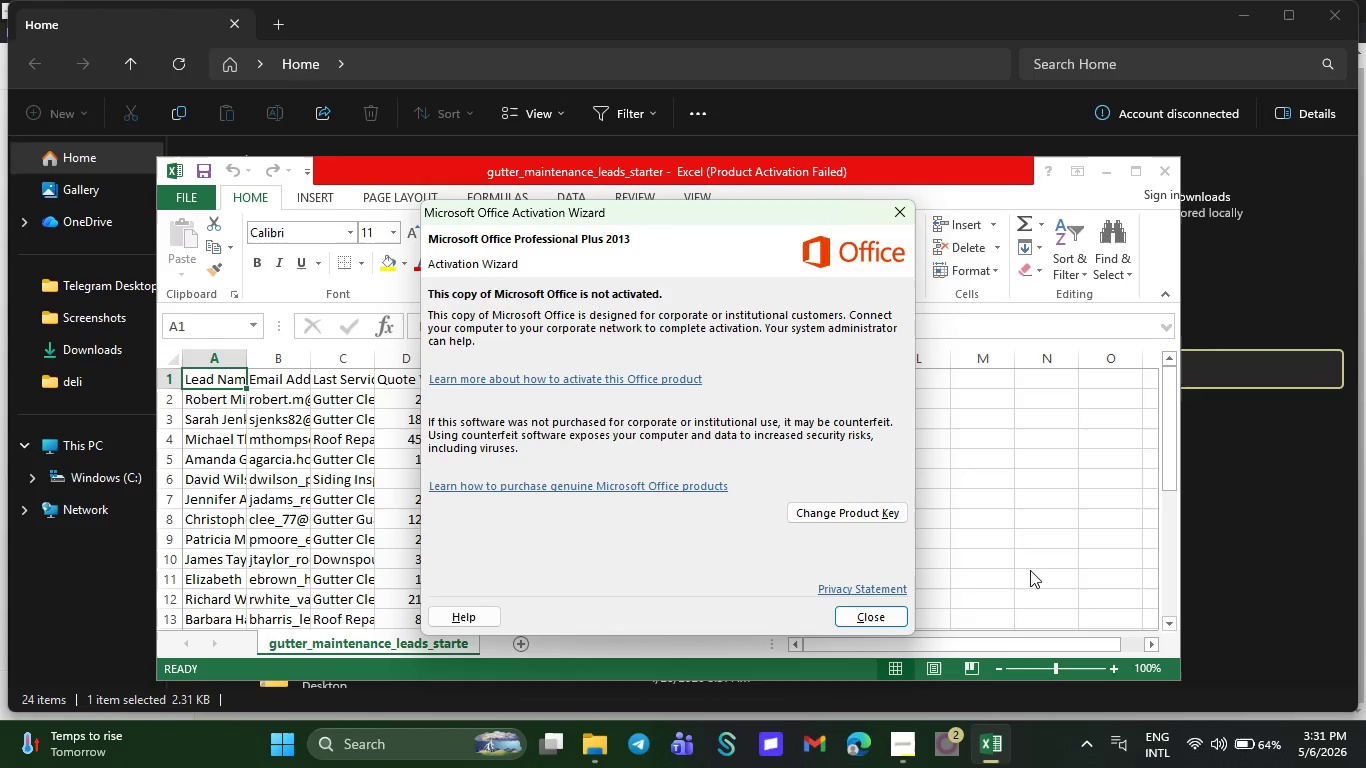 
left_click([948, 742])
 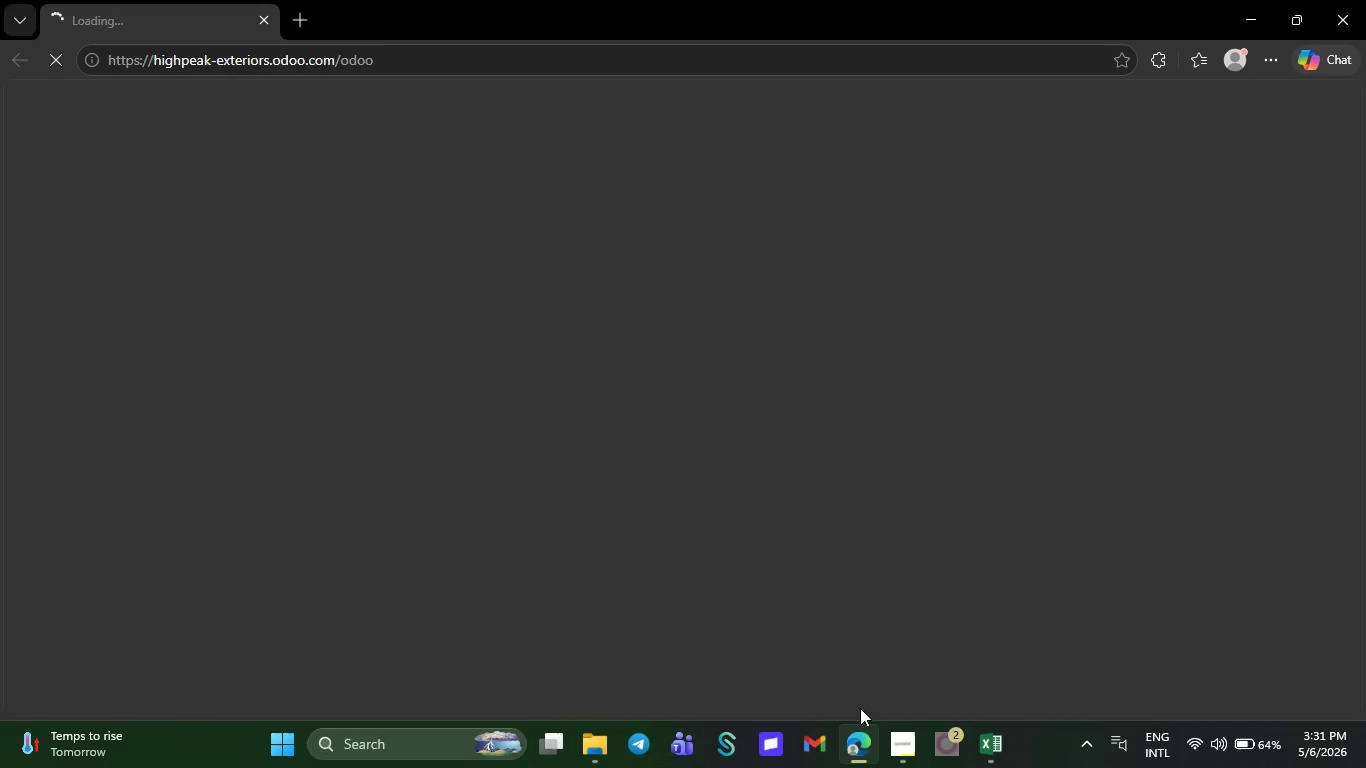 
wait(8.66)
 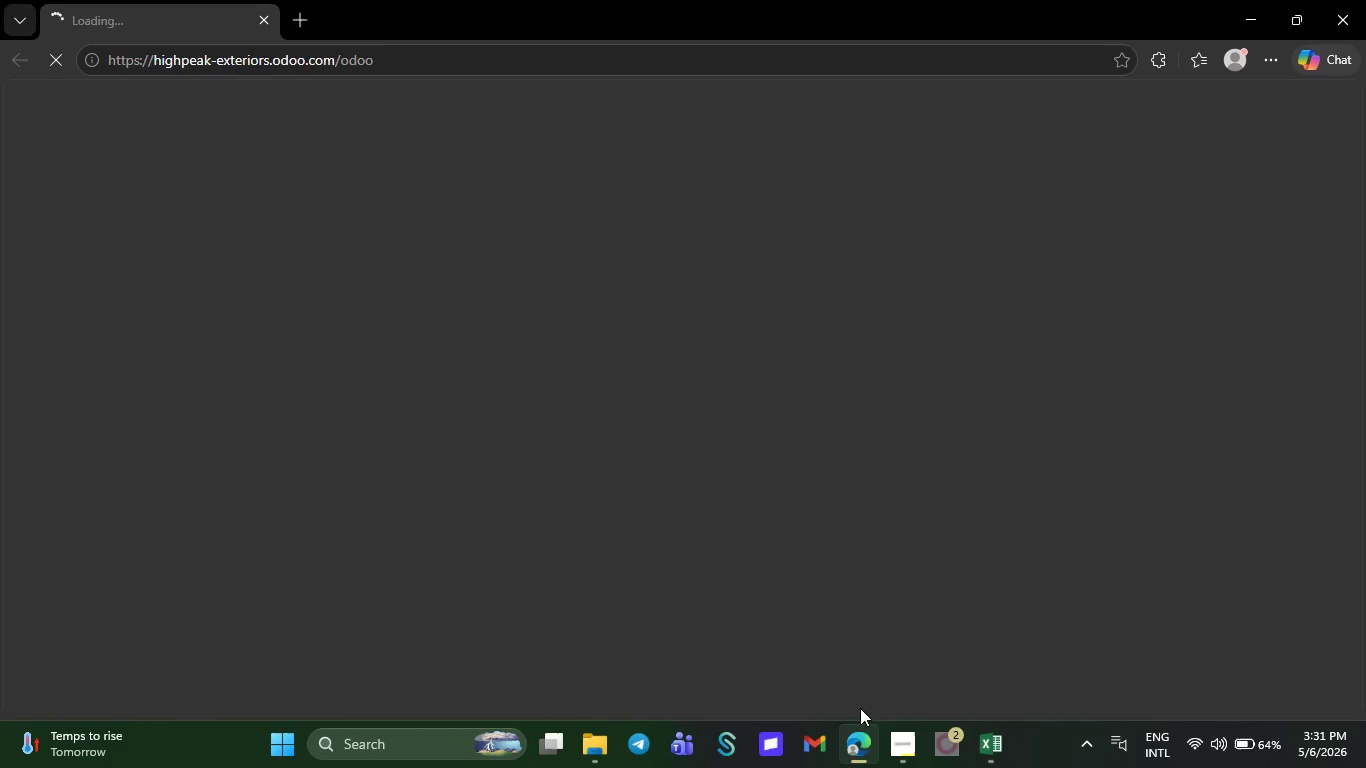 
left_click([682, 572])
 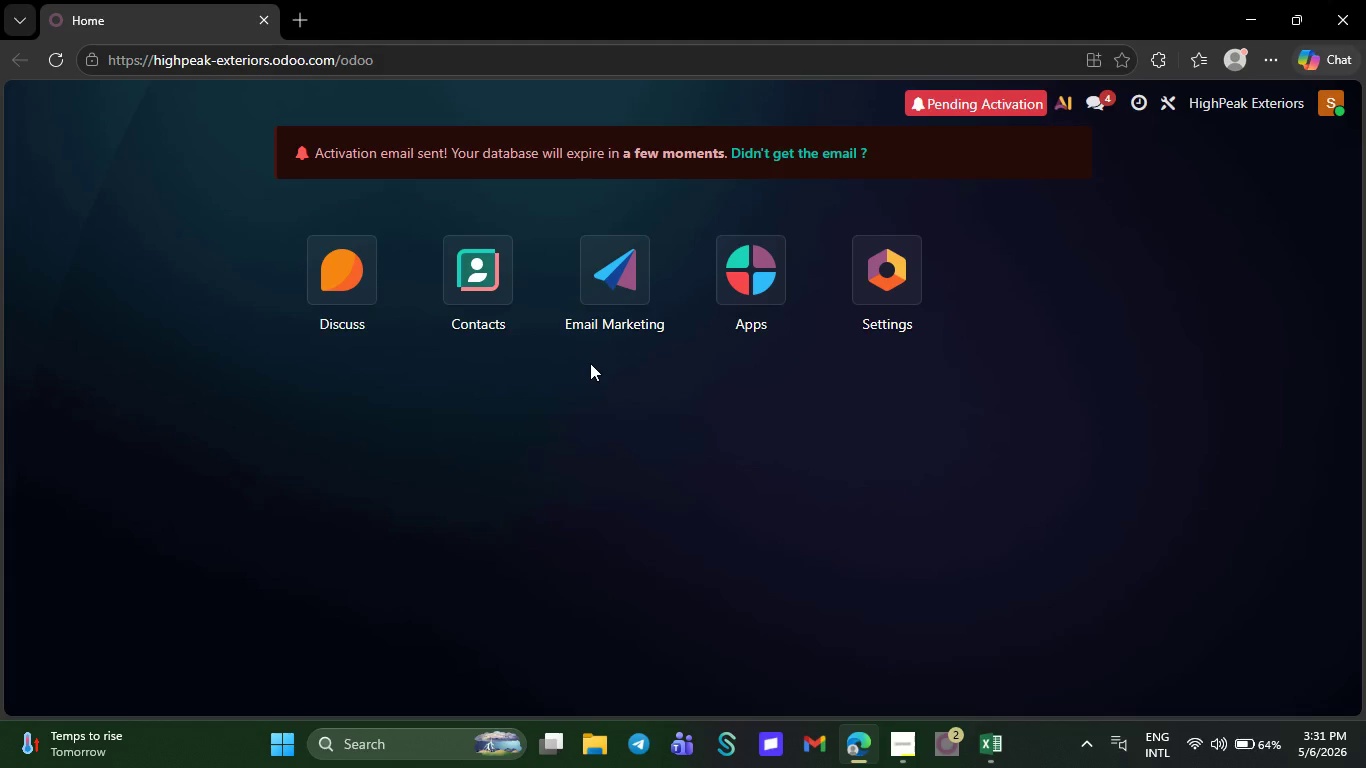 
wait(5.73)
 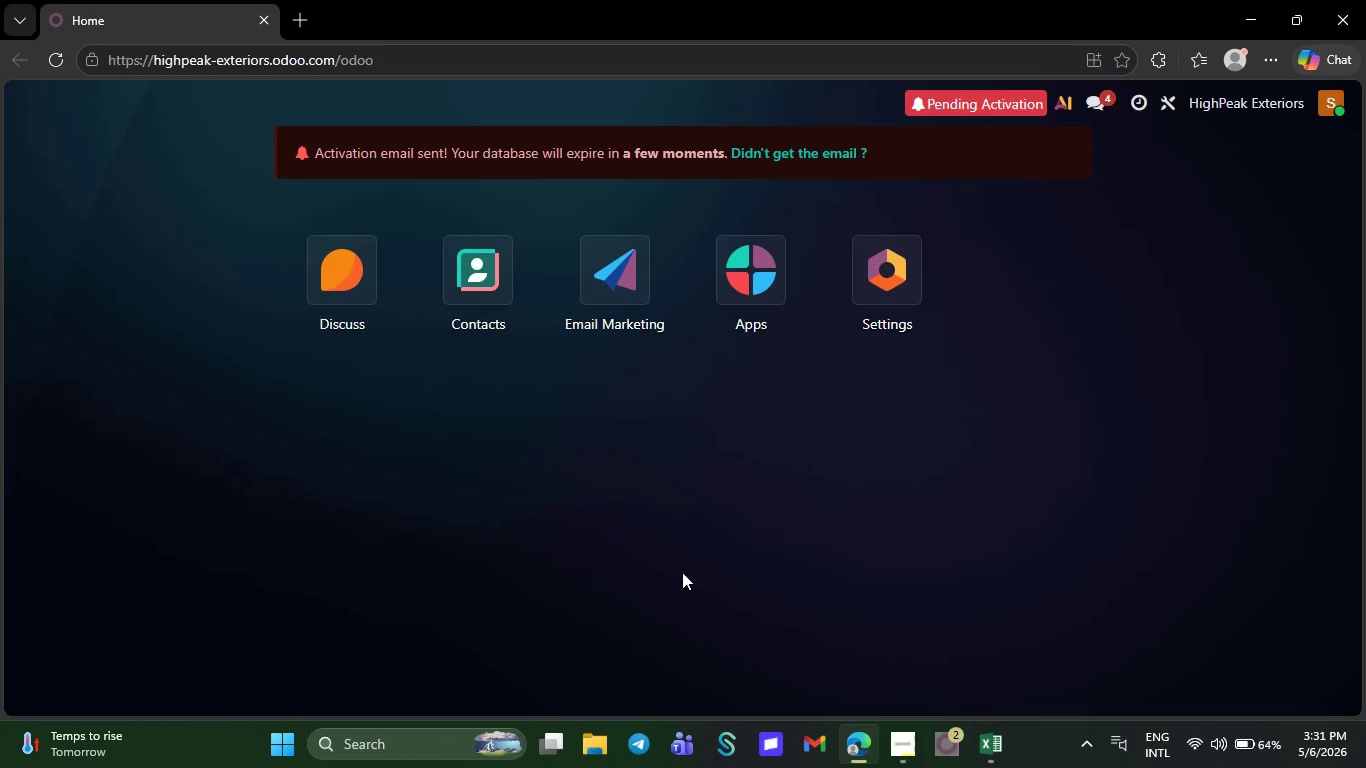 
left_click([603, 305])
 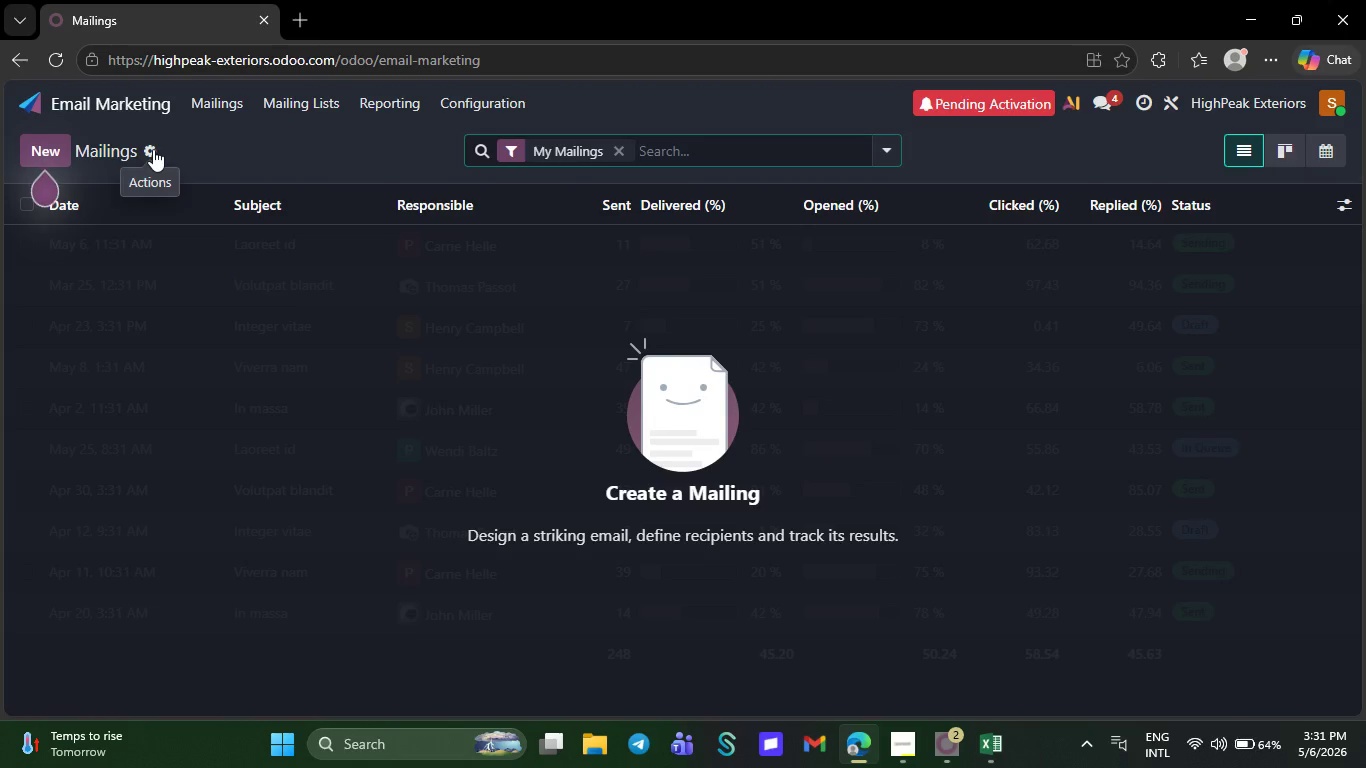 
wait(10.78)
 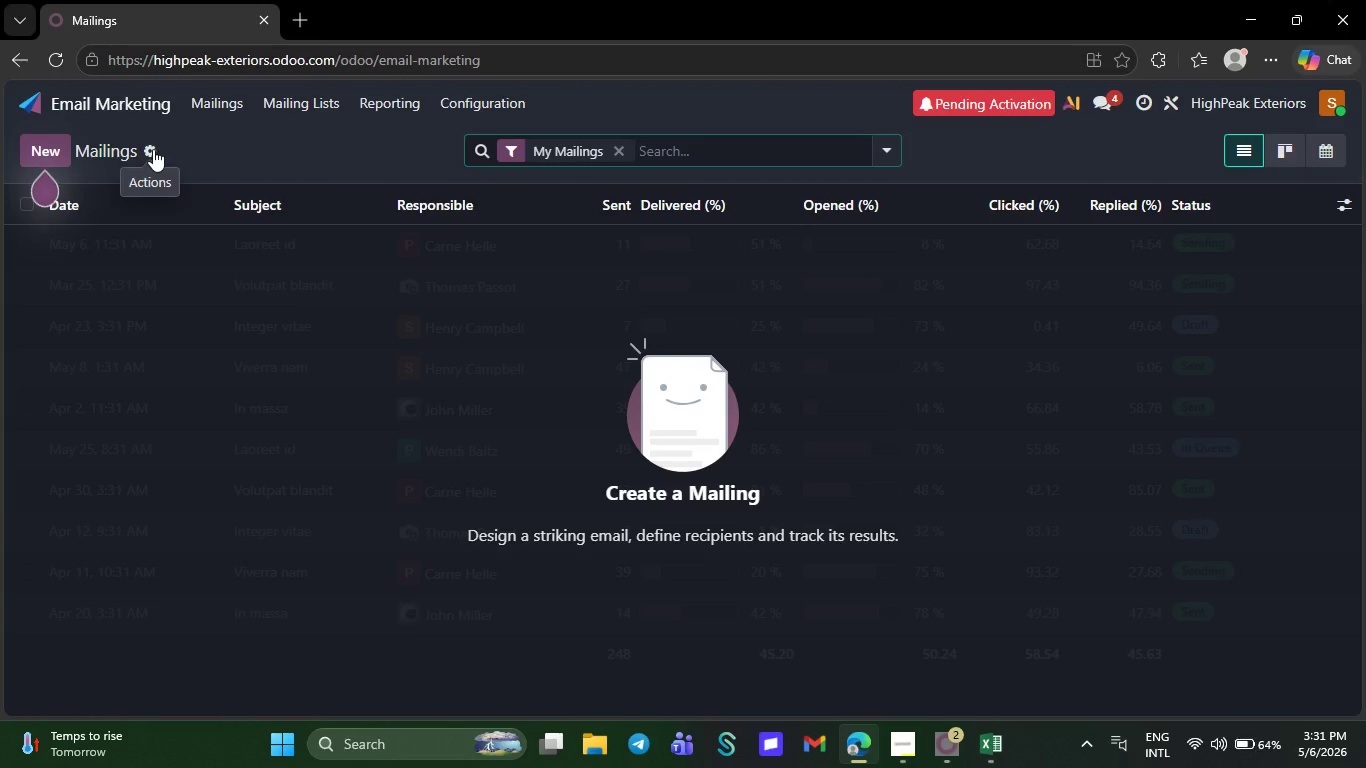 
left_click([318, 104])
 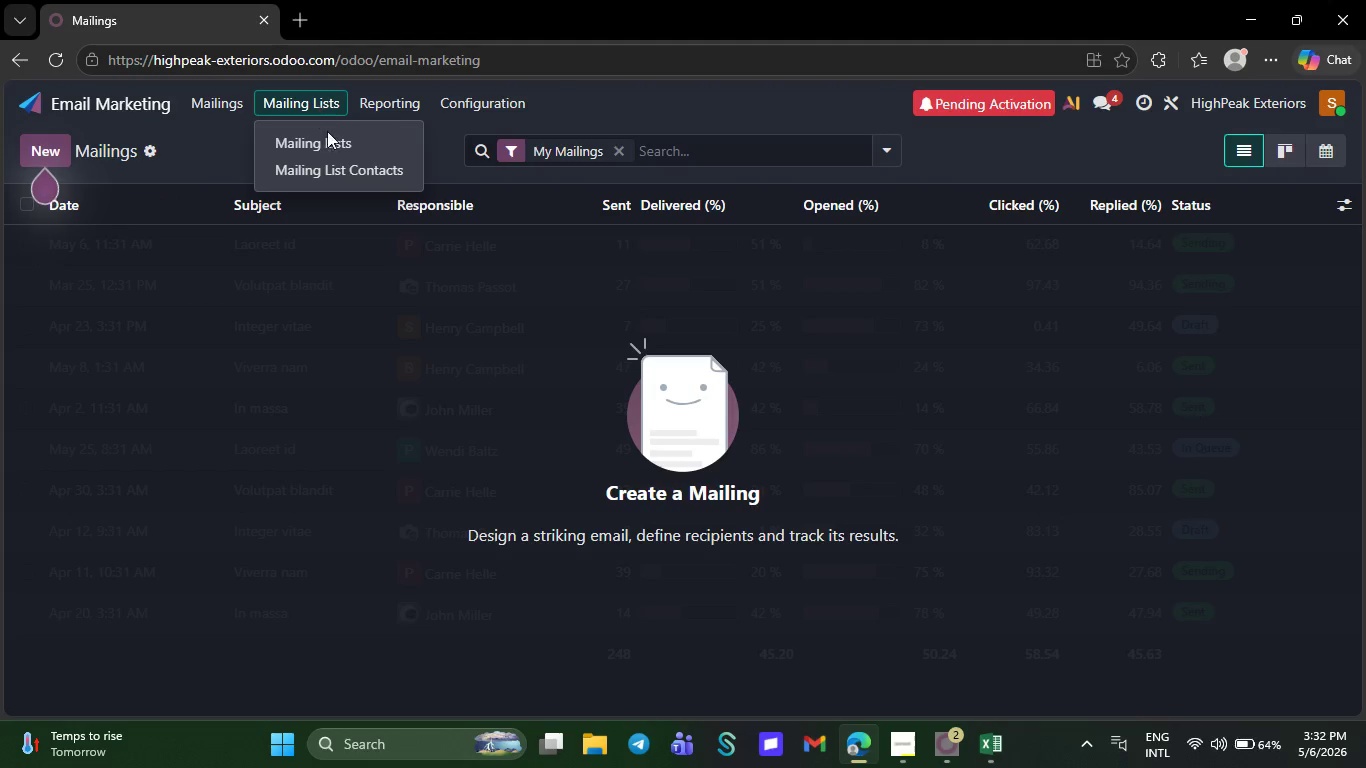 
left_click([327, 135])
 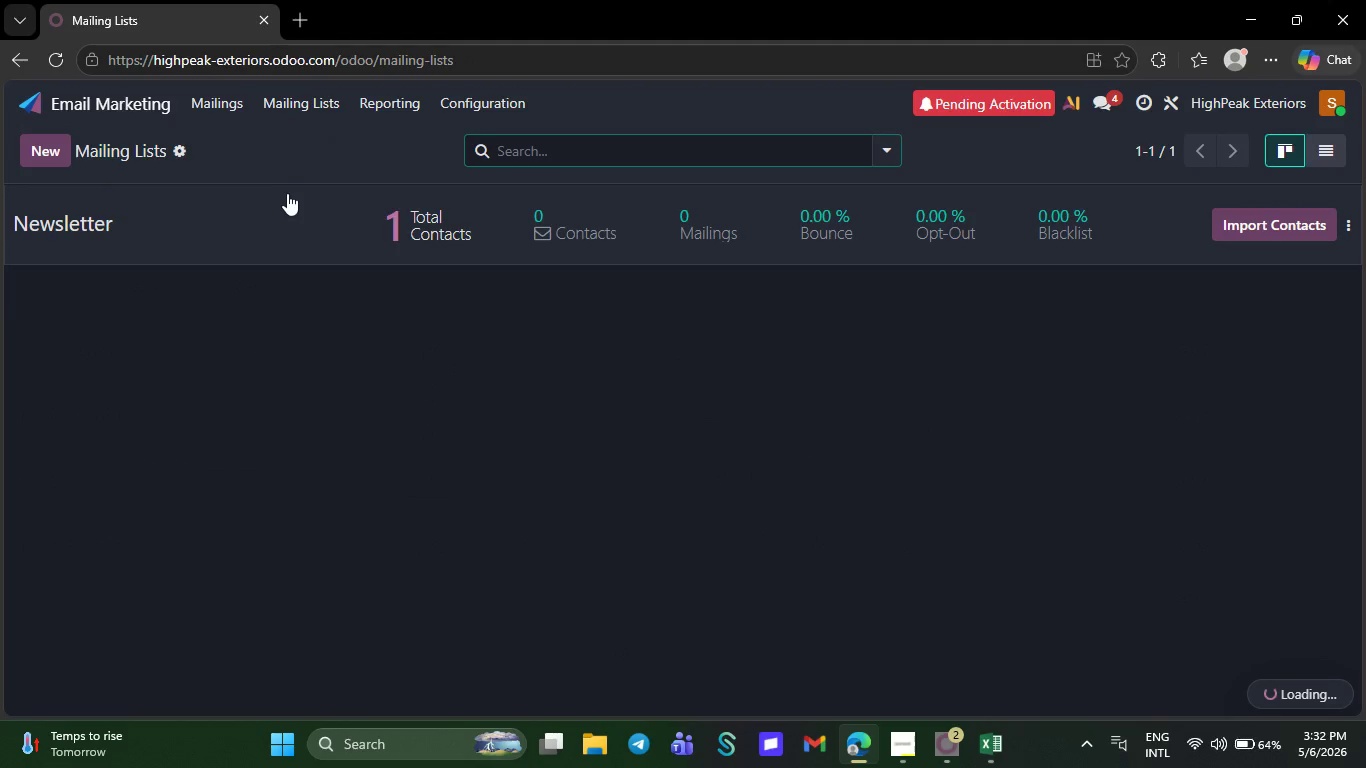 
left_click([286, 194])
 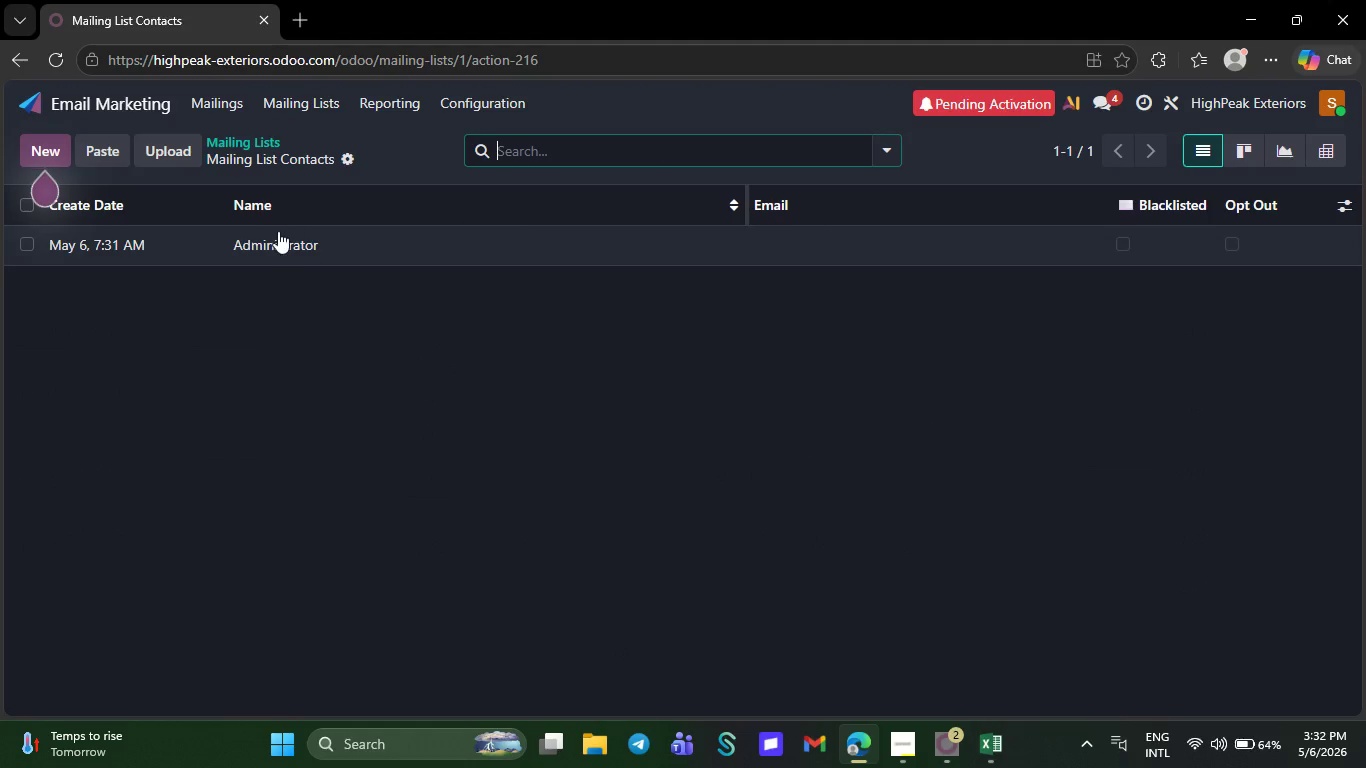 
left_click([275, 242])
 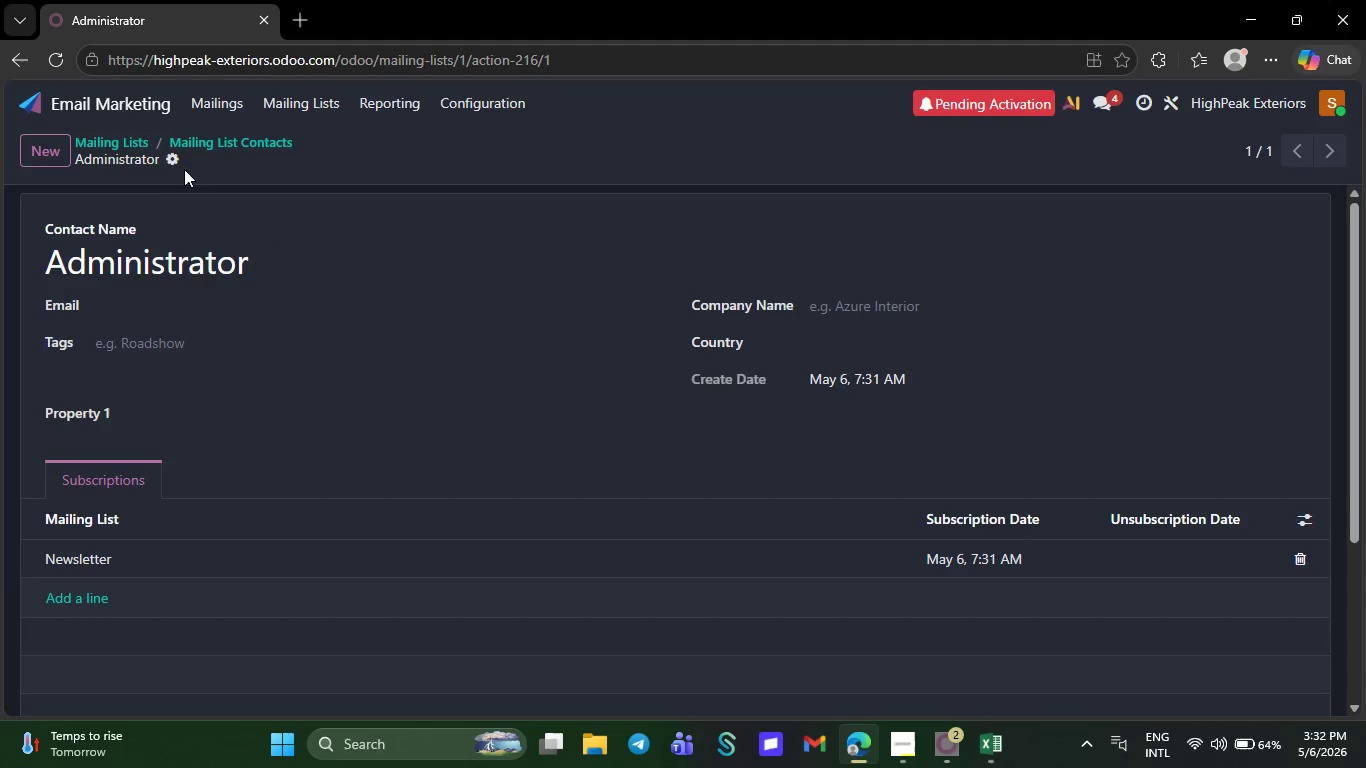 
left_click([165, 155])
 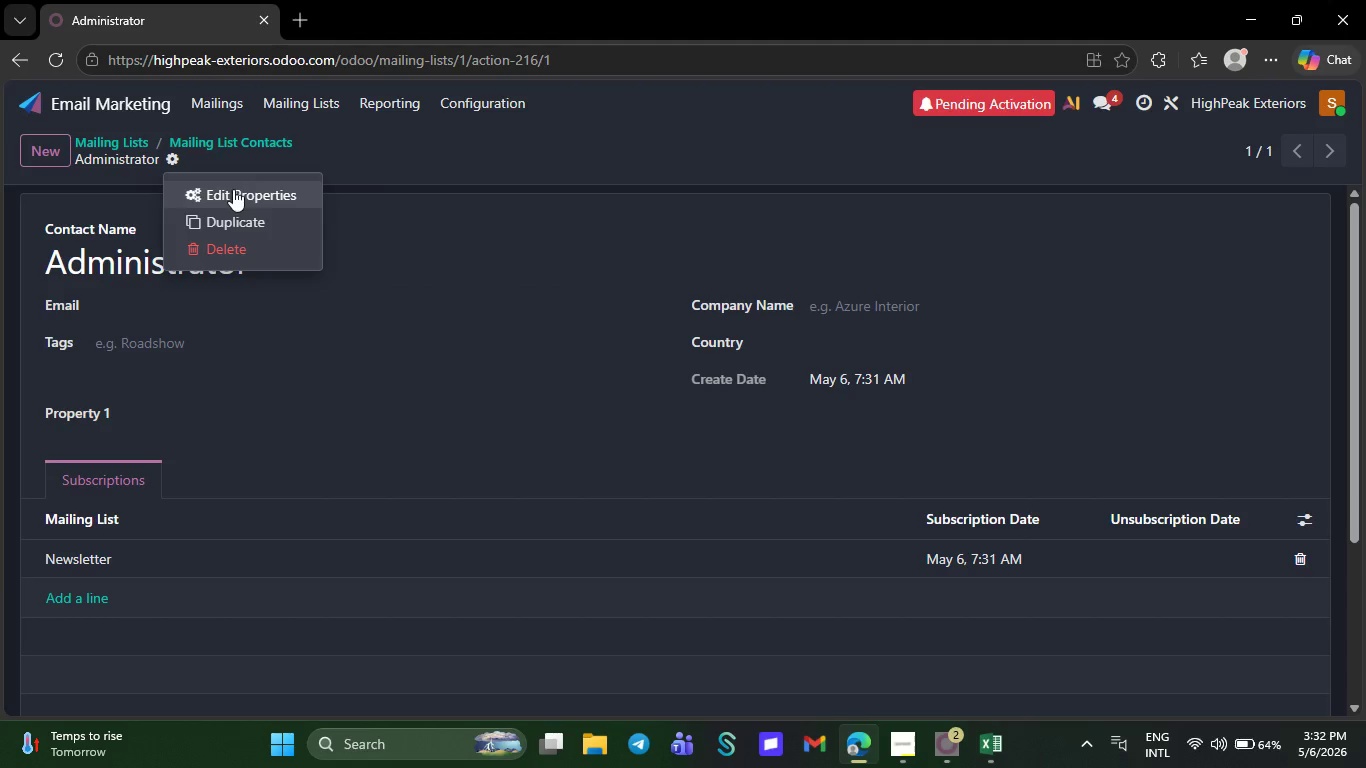 
left_click([233, 189])
 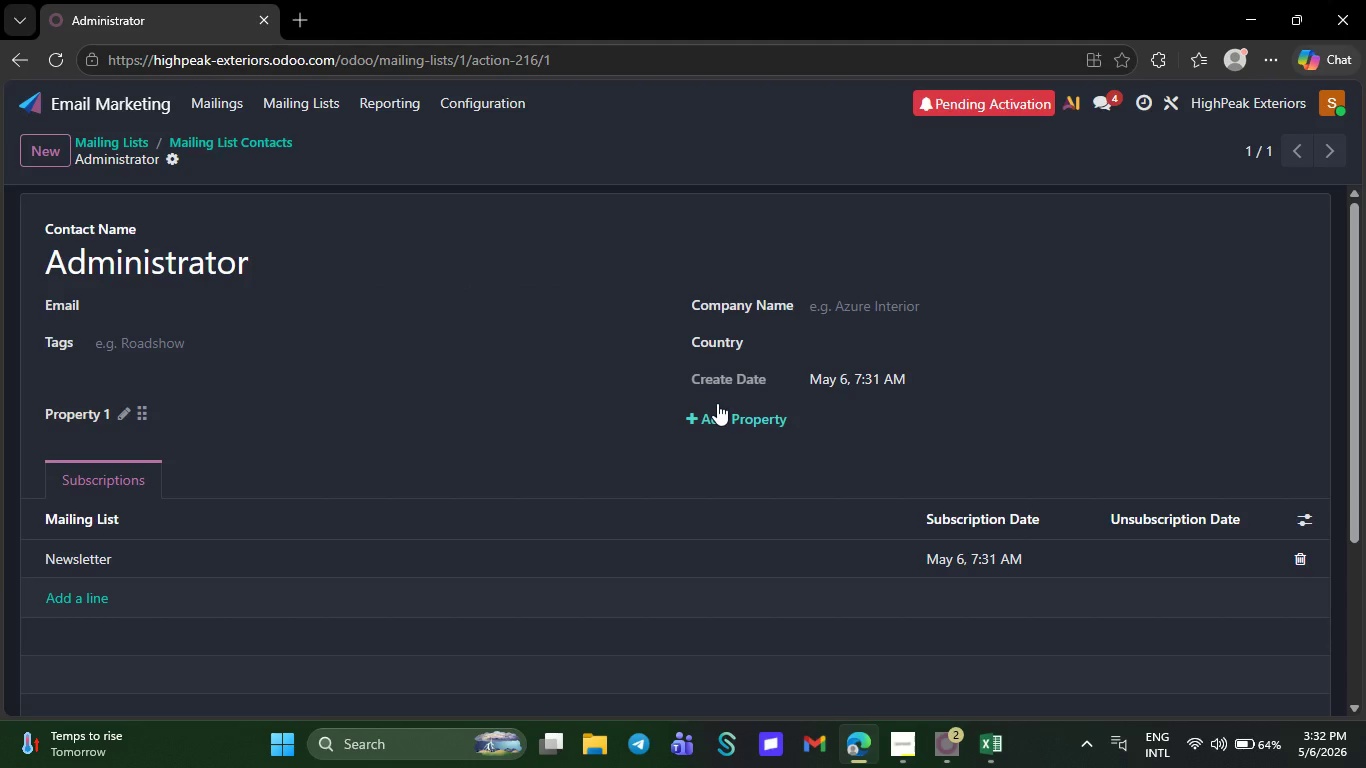 
left_click([717, 403])
 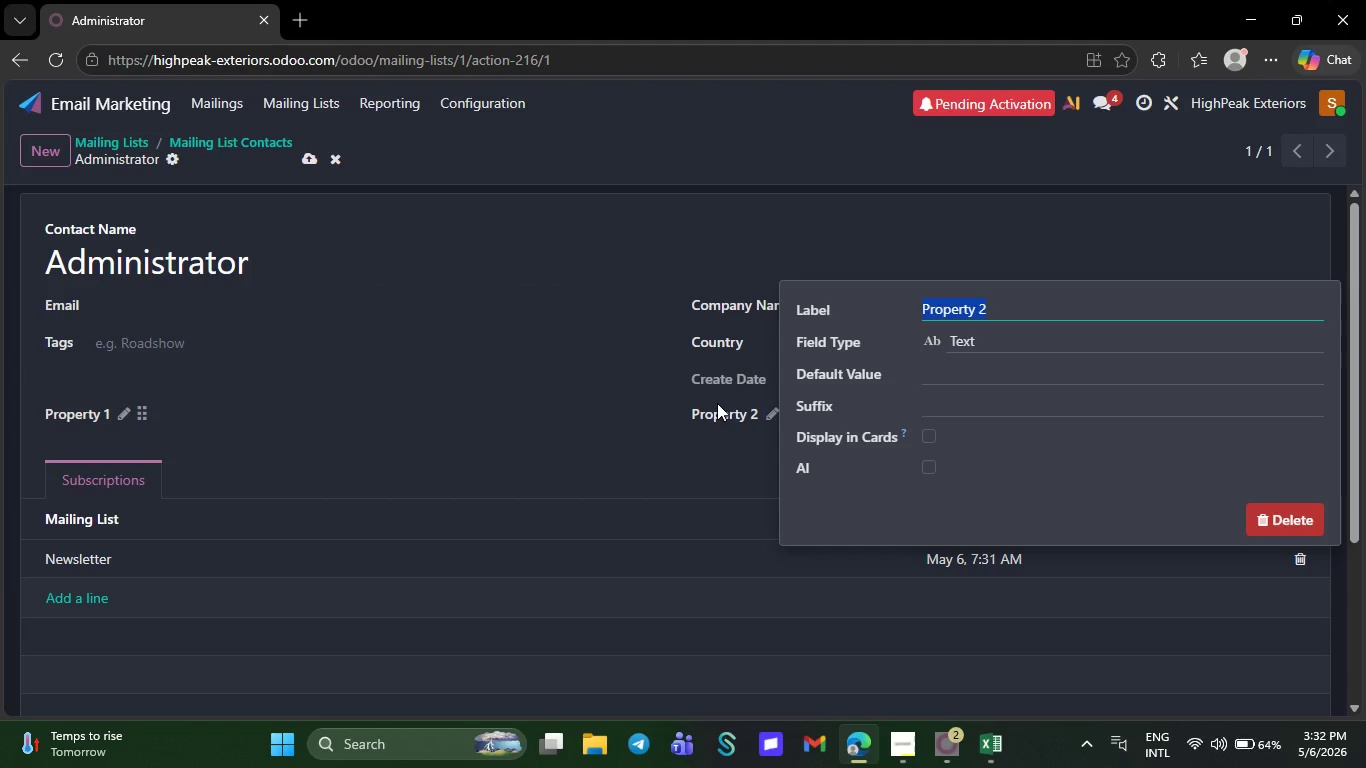 
type(Lead name)
 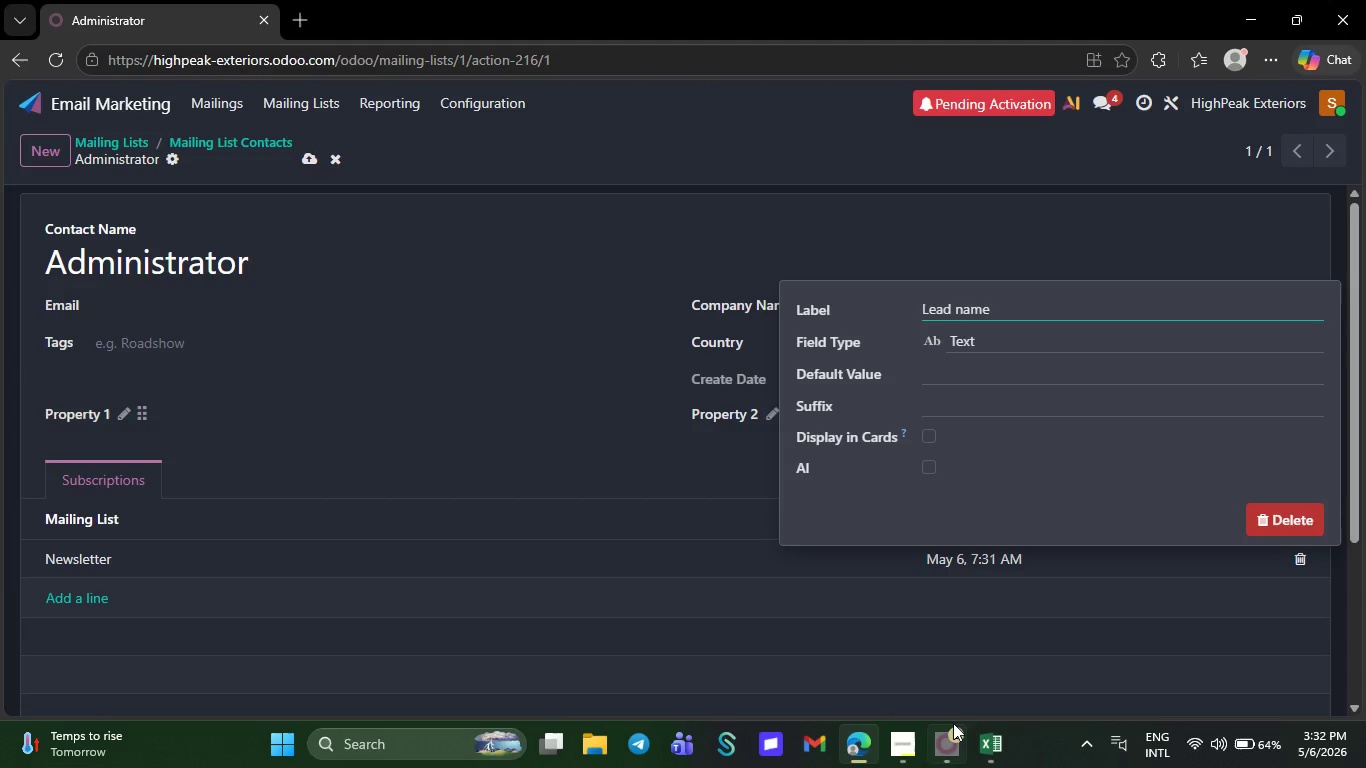 
mouse_move([994, 722])
 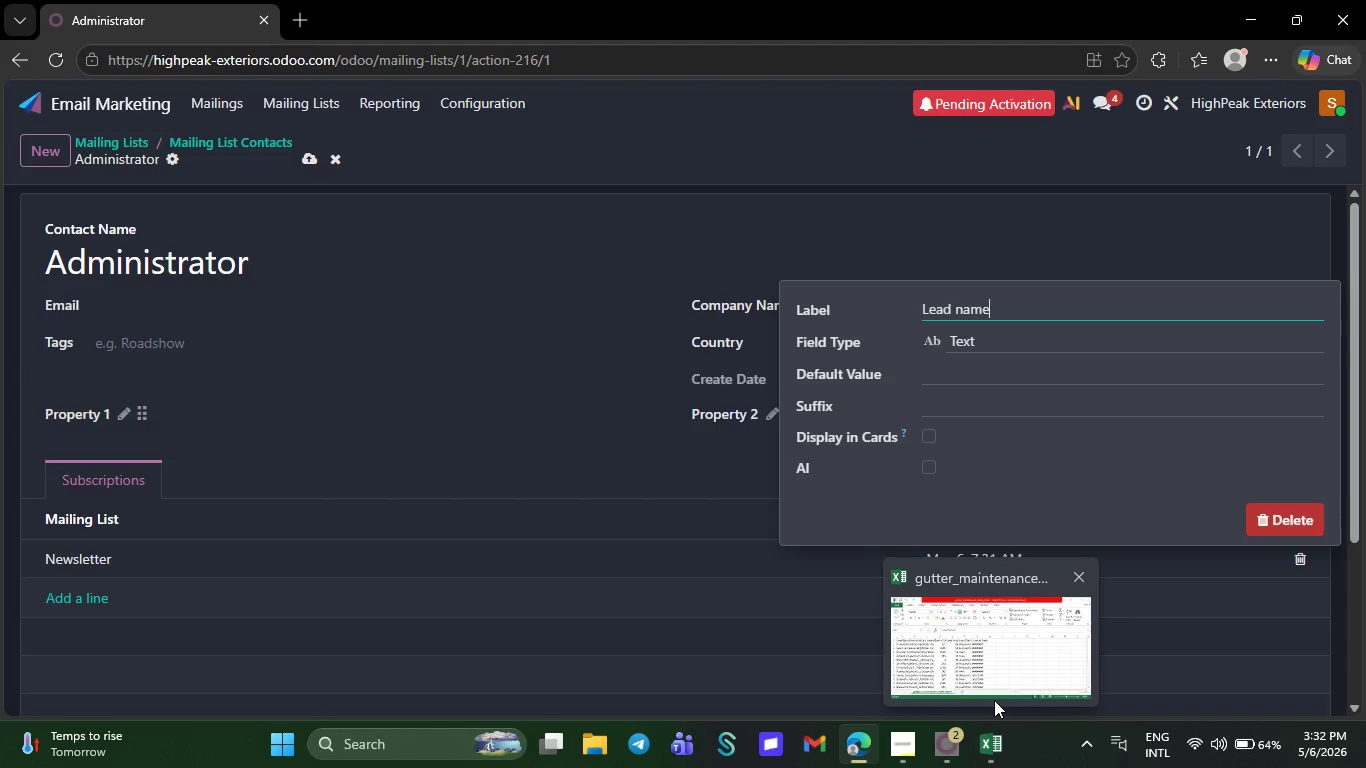 
left_click([994, 700])
 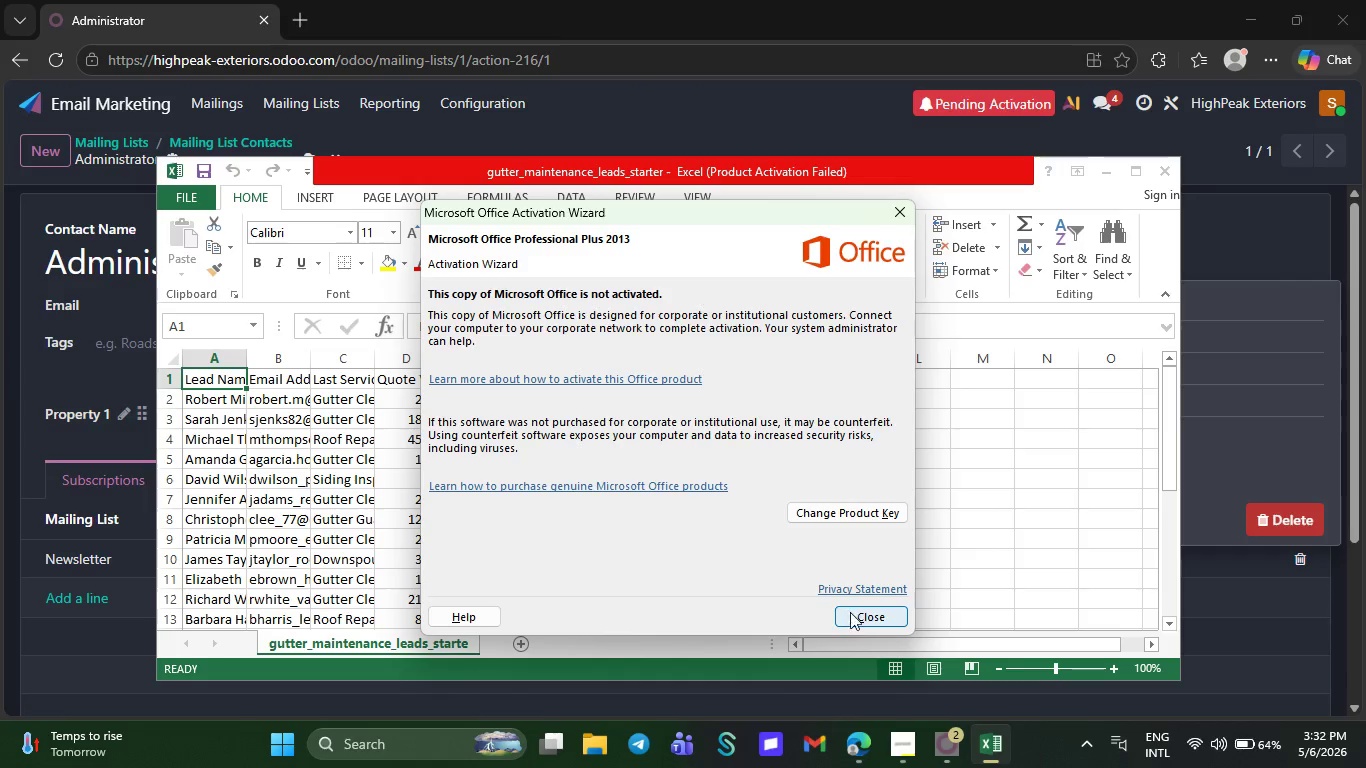 
left_click([853, 615])
 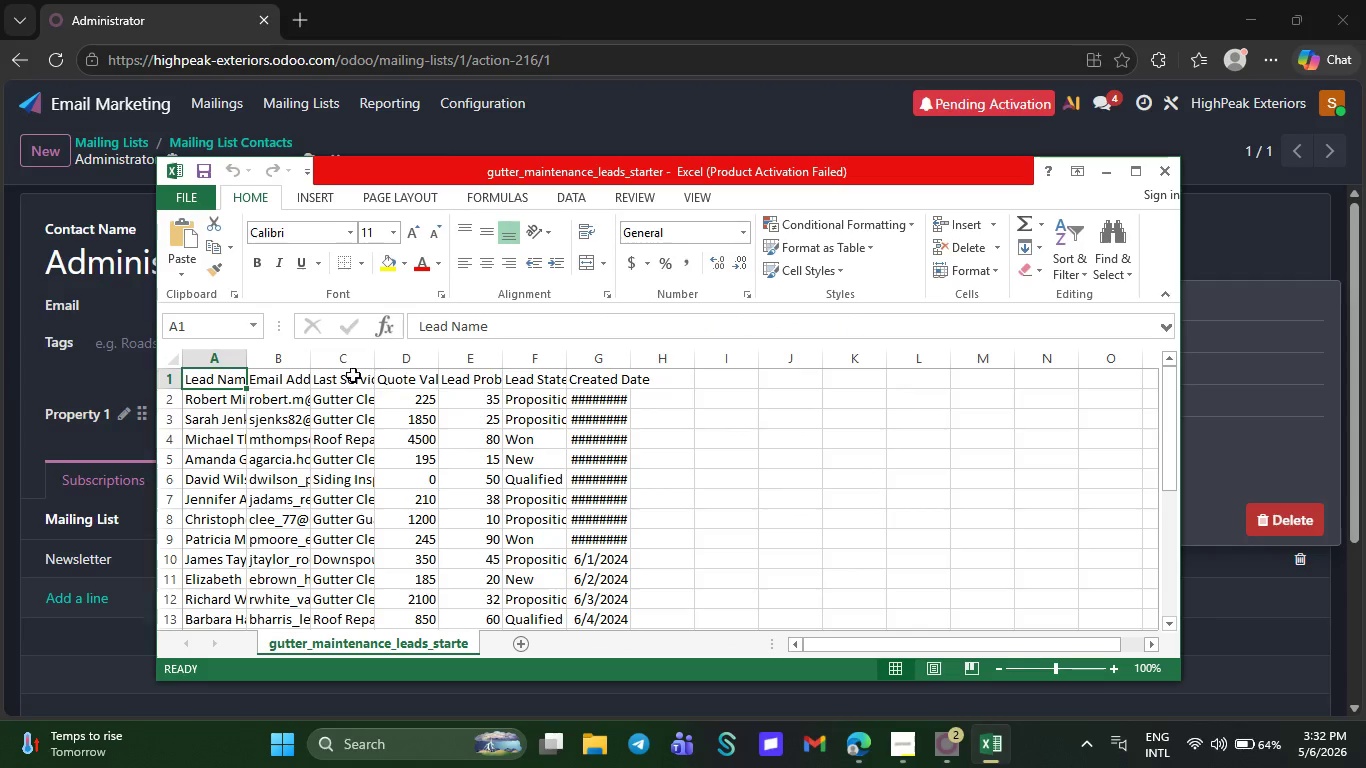 
left_click([290, 377])
 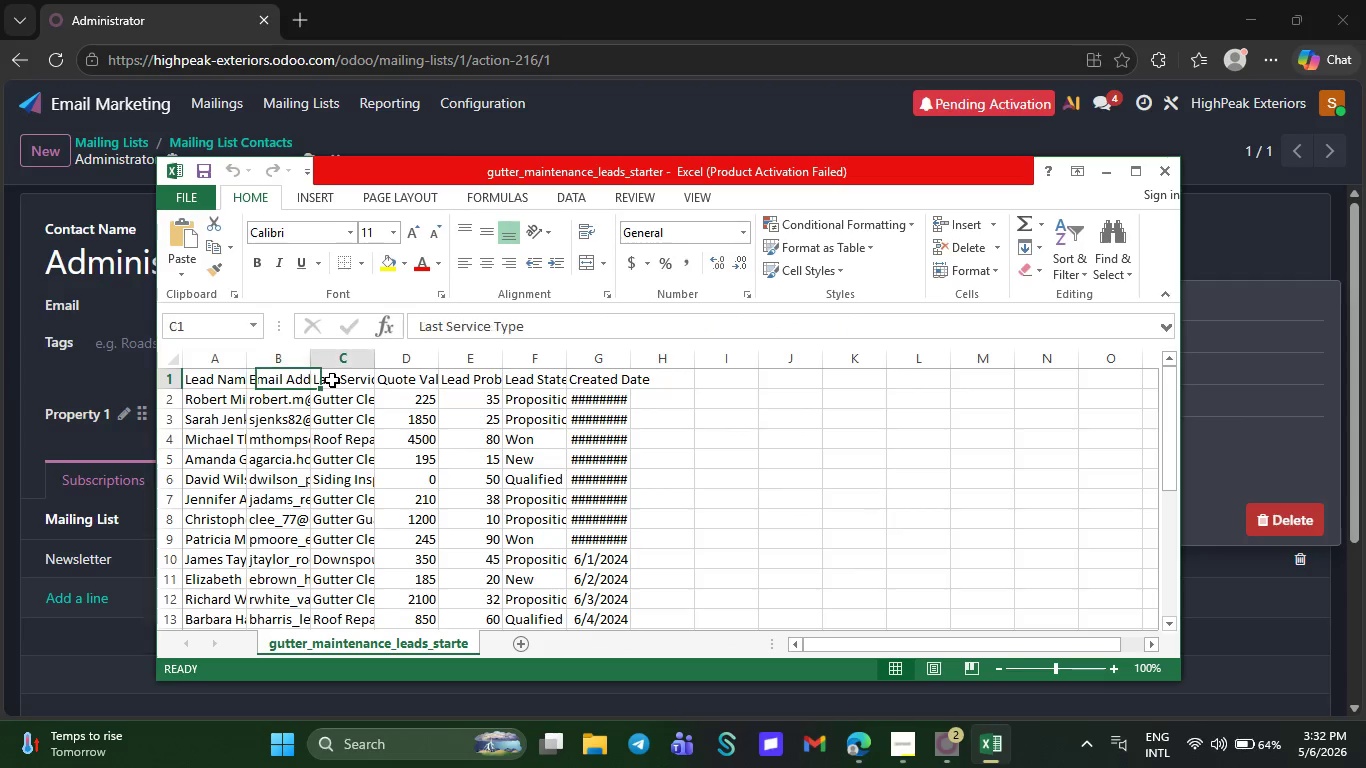 
left_click([332, 380])
 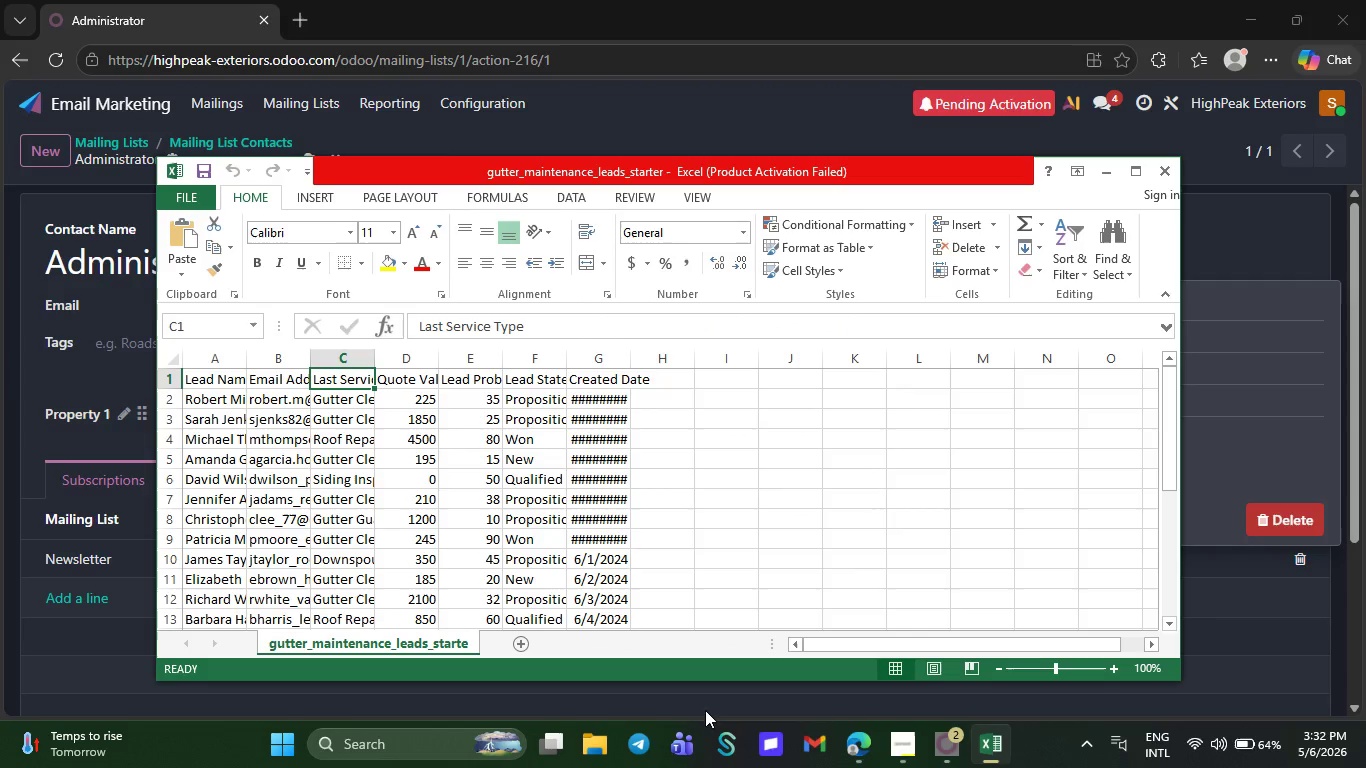 
mouse_move([864, 755])
 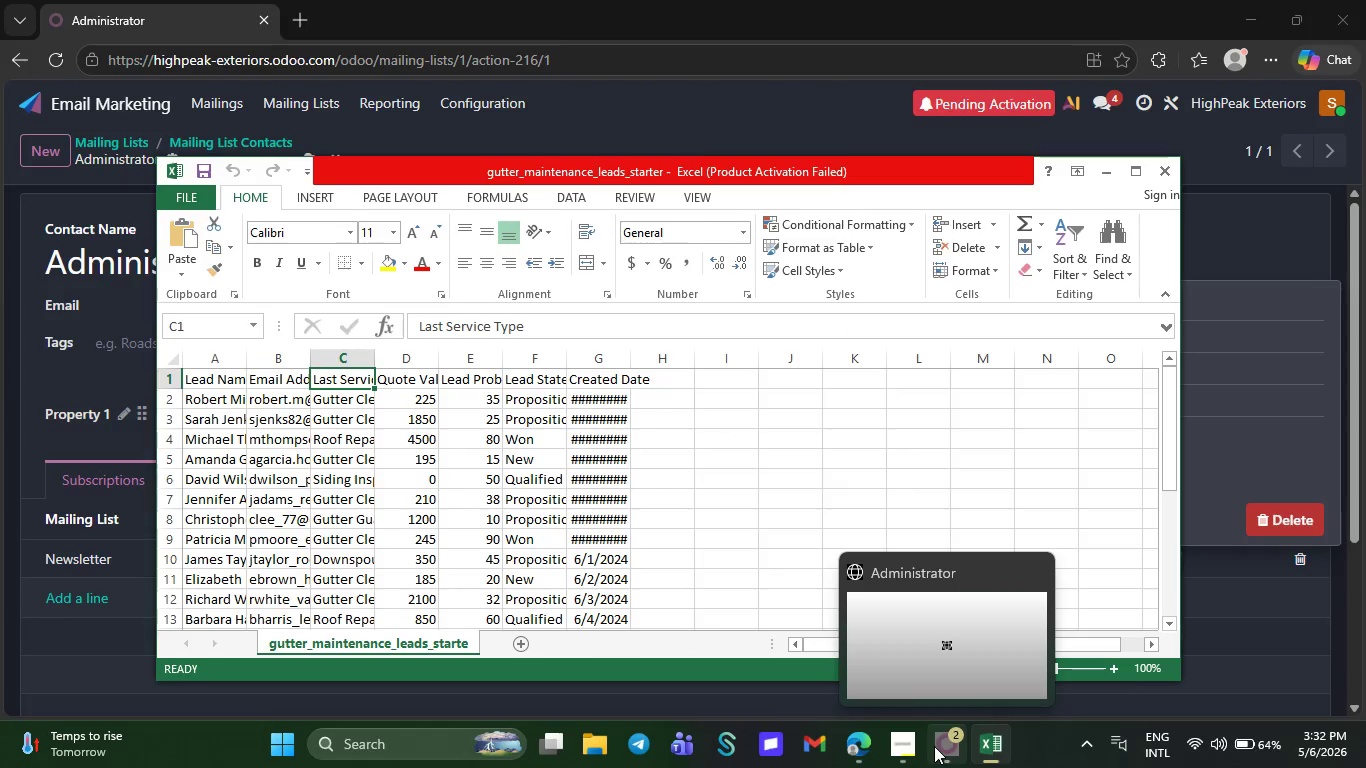 
left_click([934, 746])
 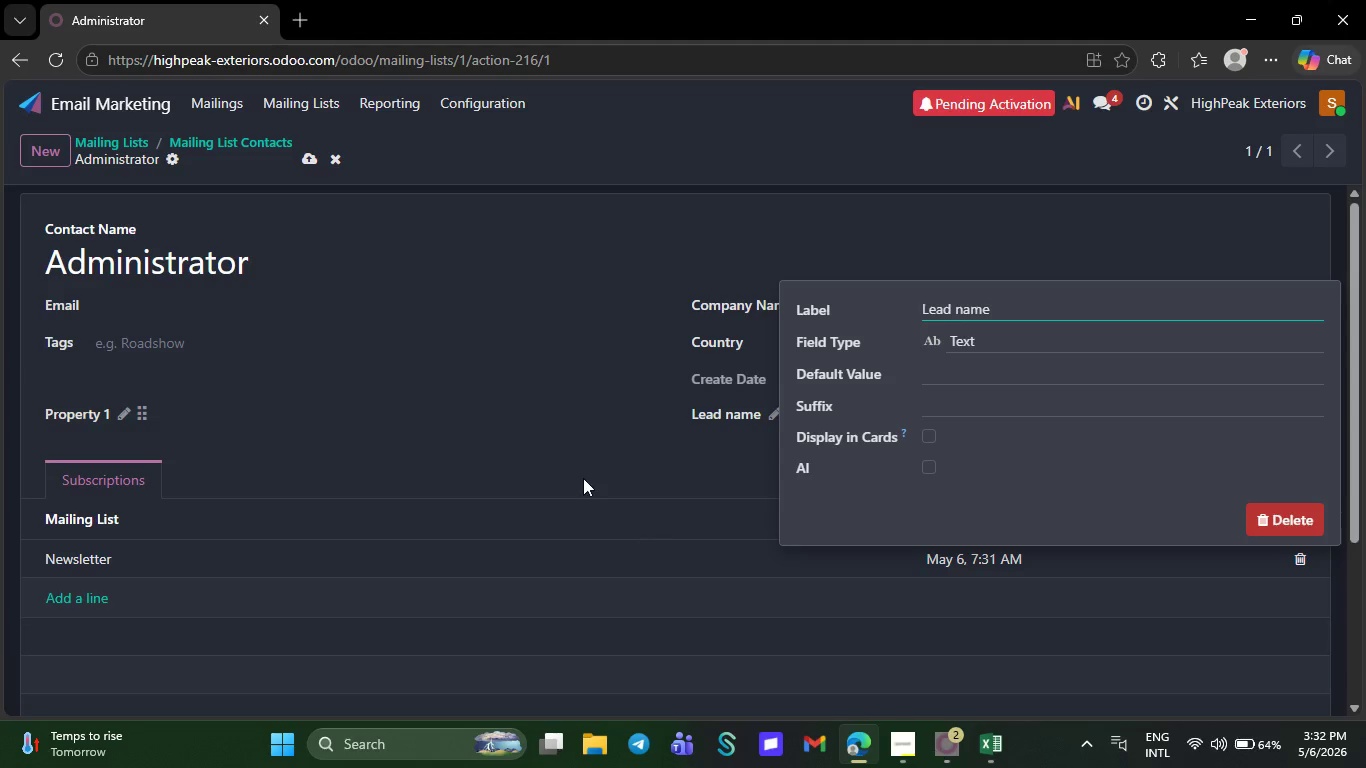 
left_click([573, 466])
 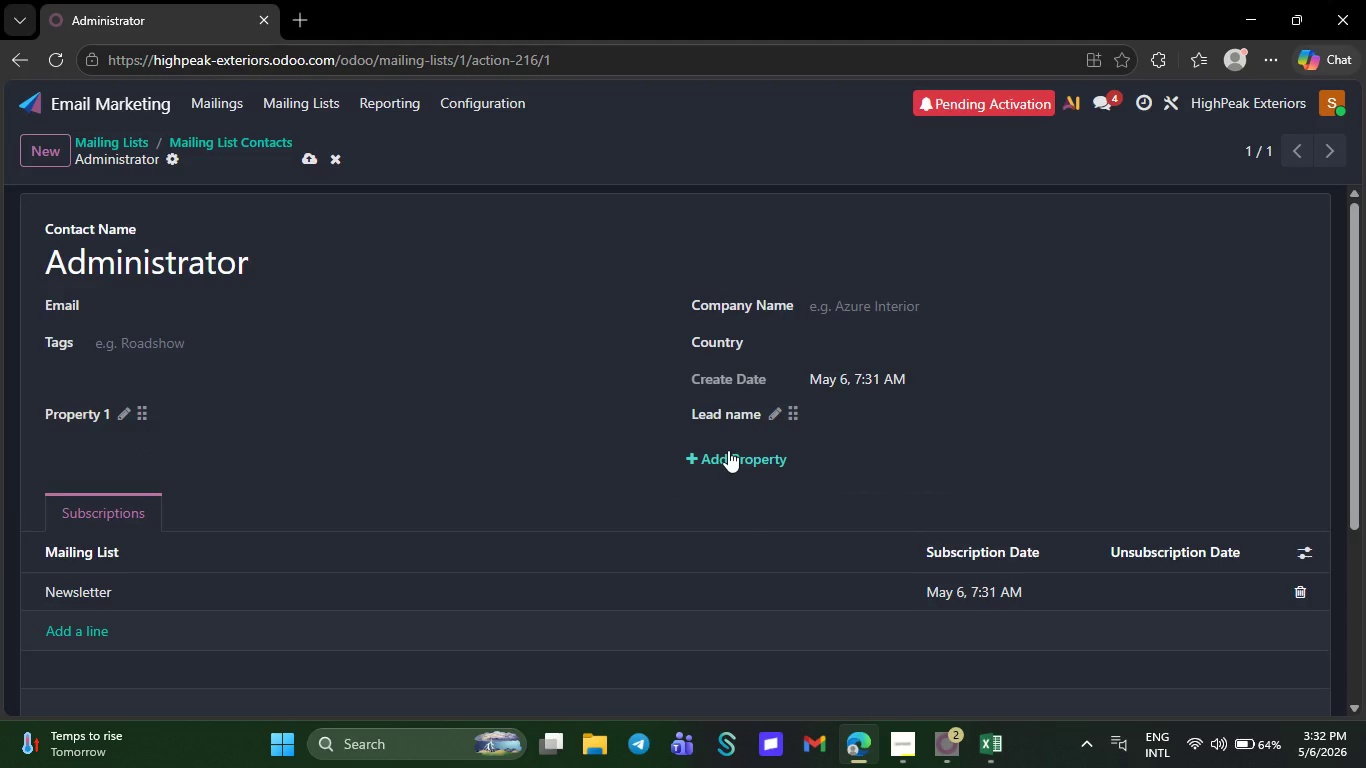 
left_click([728, 450])
 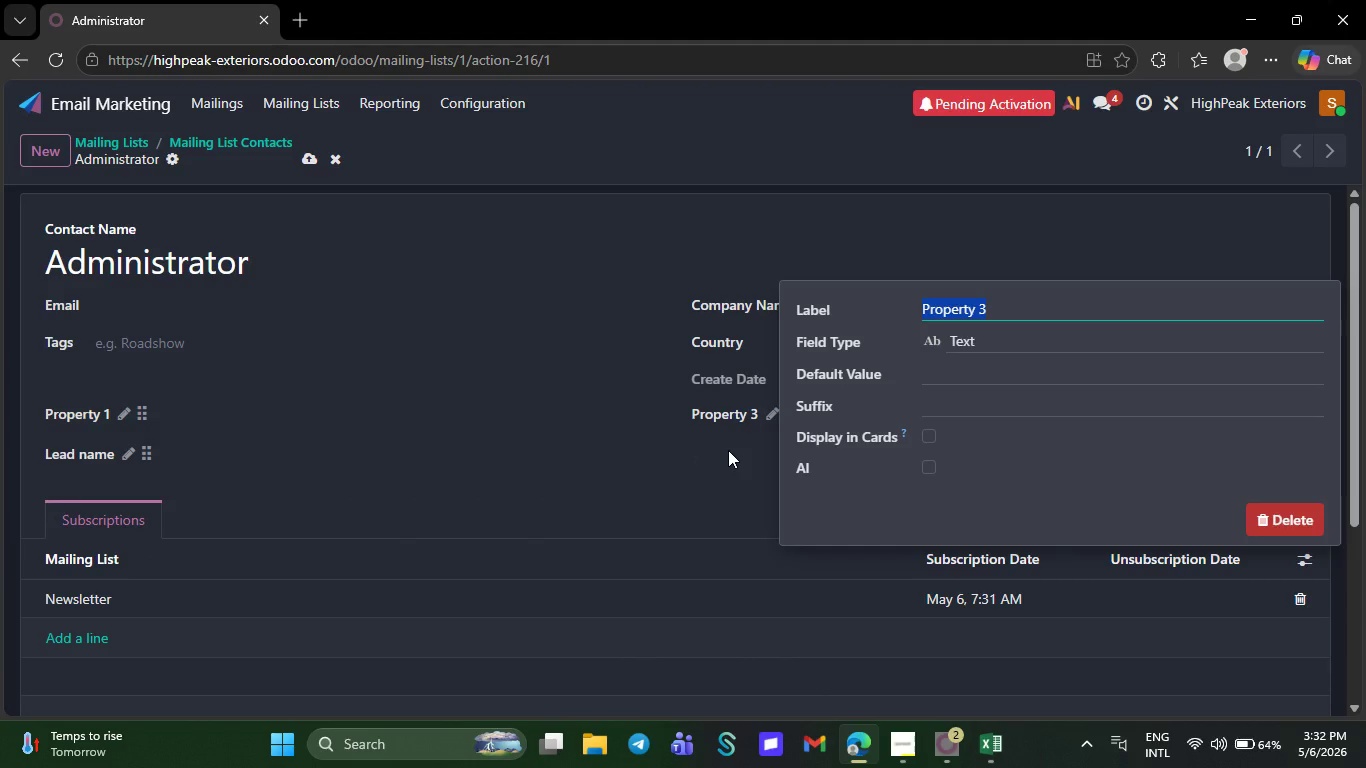 
type(Last Service T)
 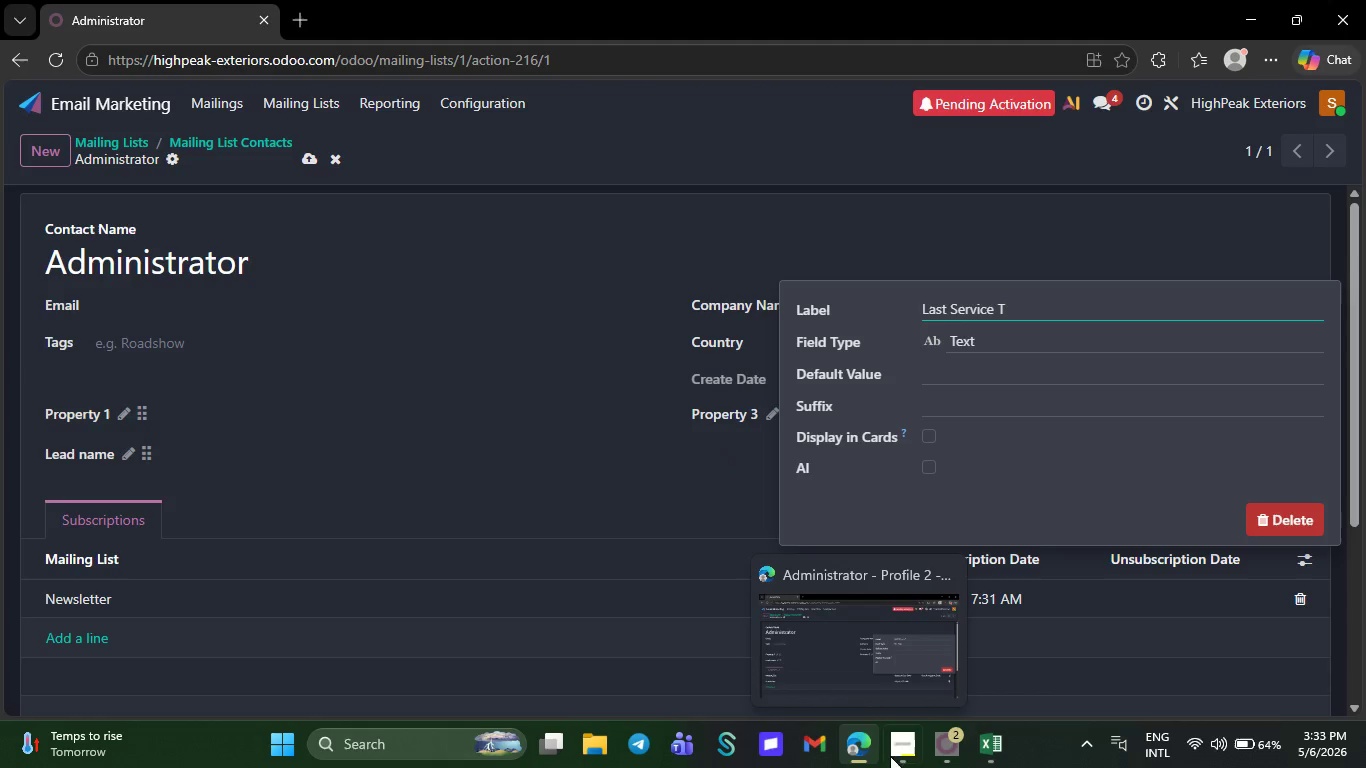 
wait(6.0)
 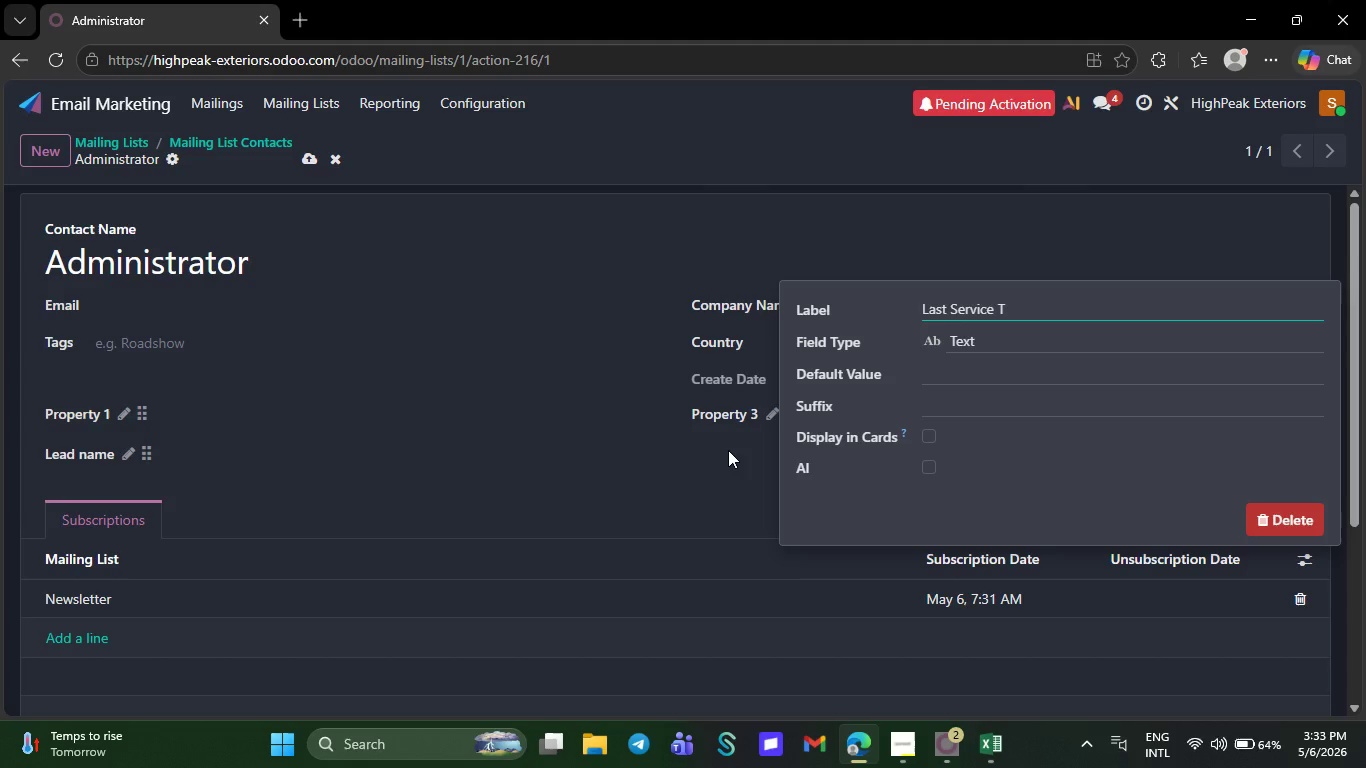 
double_click([978, 745])
 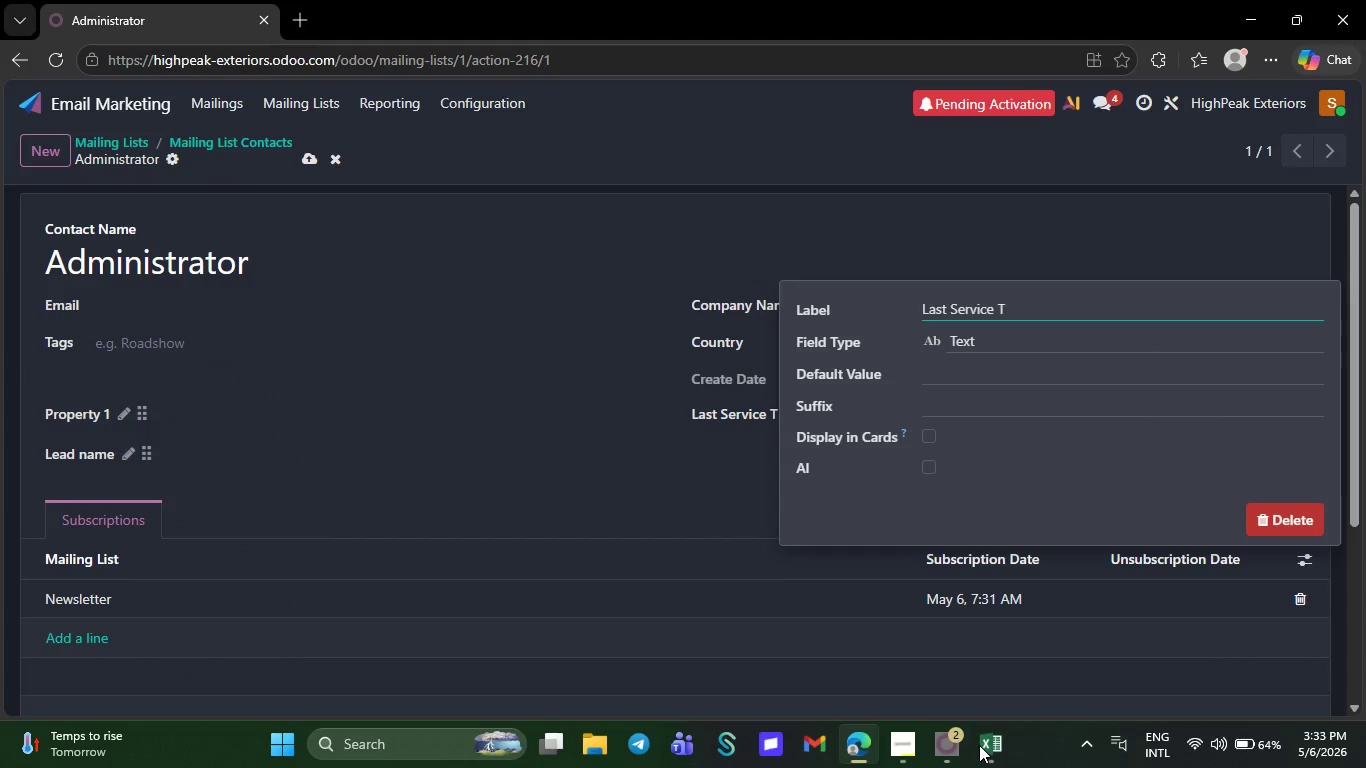 
left_click([980, 745])
 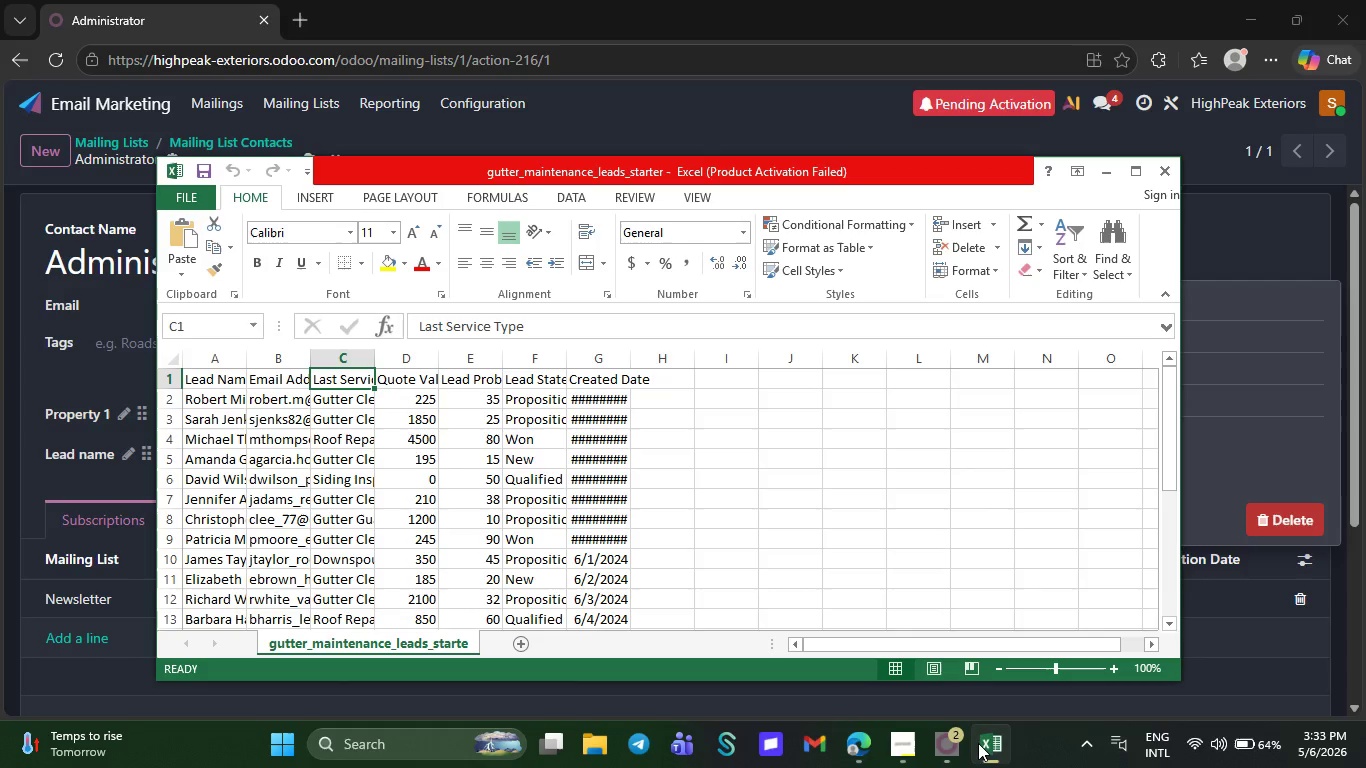 
left_click([984, 750])
 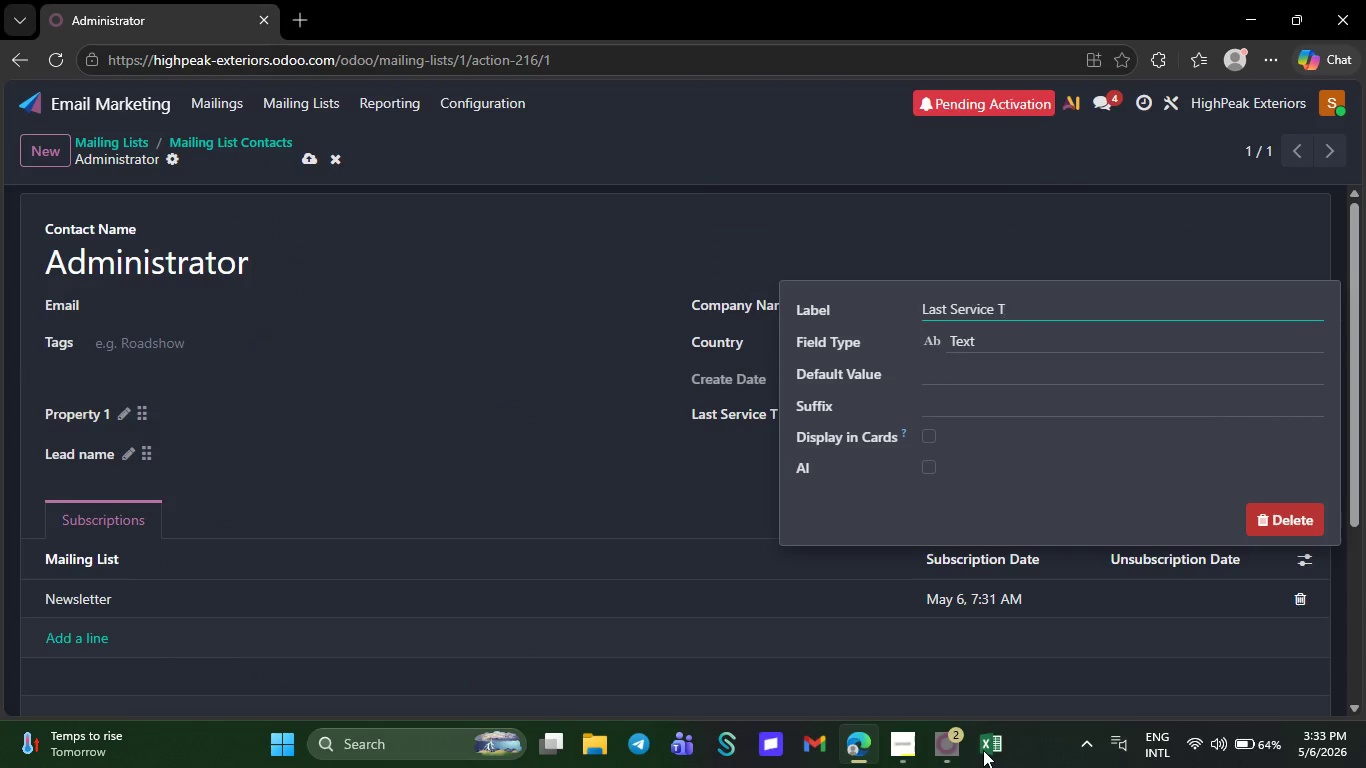 
type(ype)
 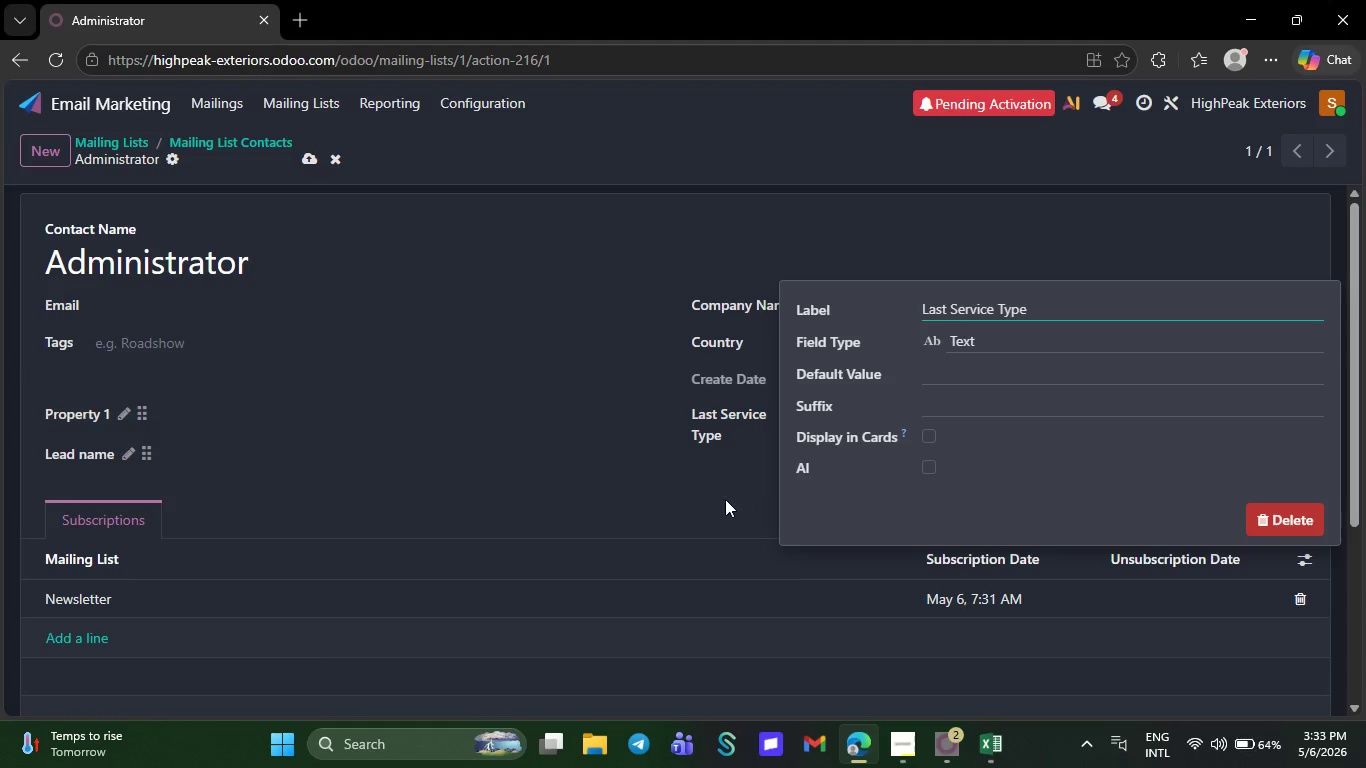 
left_click([723, 499])
 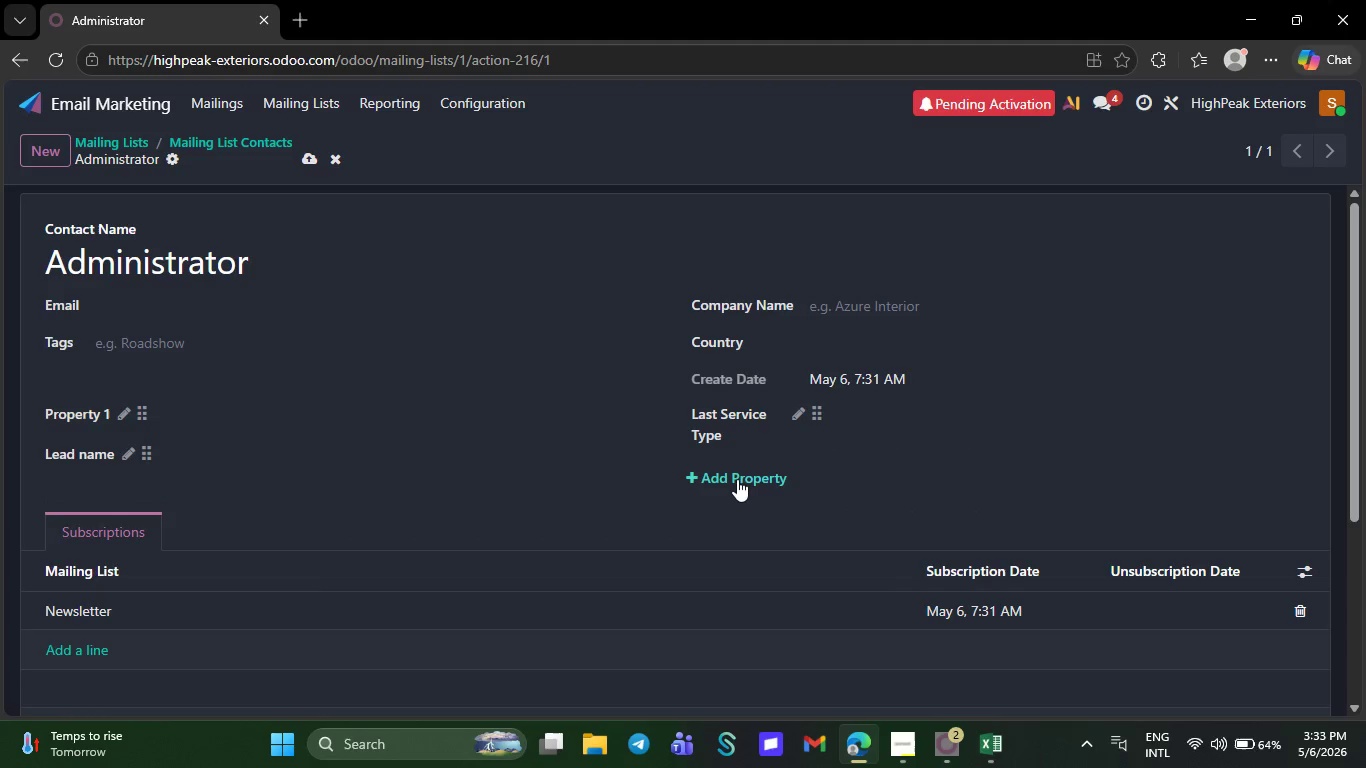 
left_click([737, 479])
 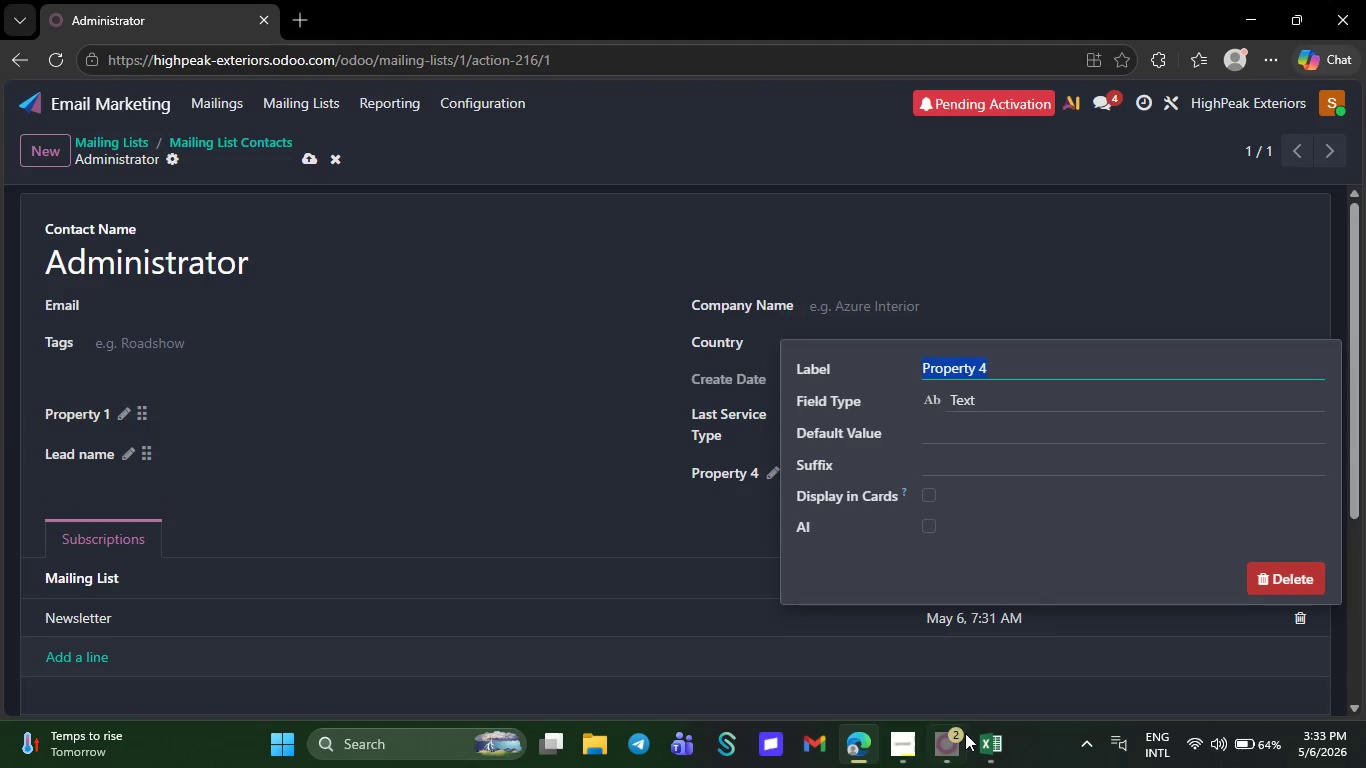 
left_click([992, 747])
 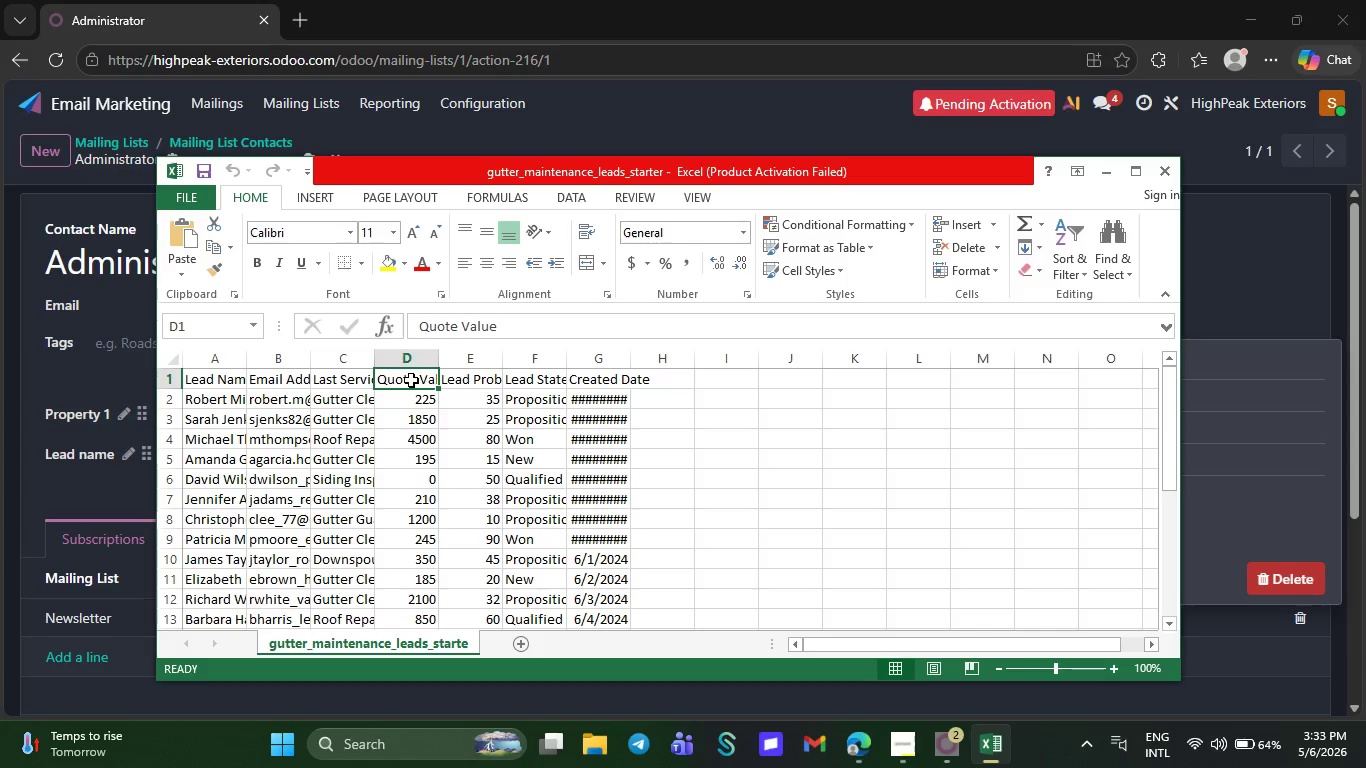 
left_click_drag(start_coordinate=[512, 330], to_coordinate=[497, 330])
 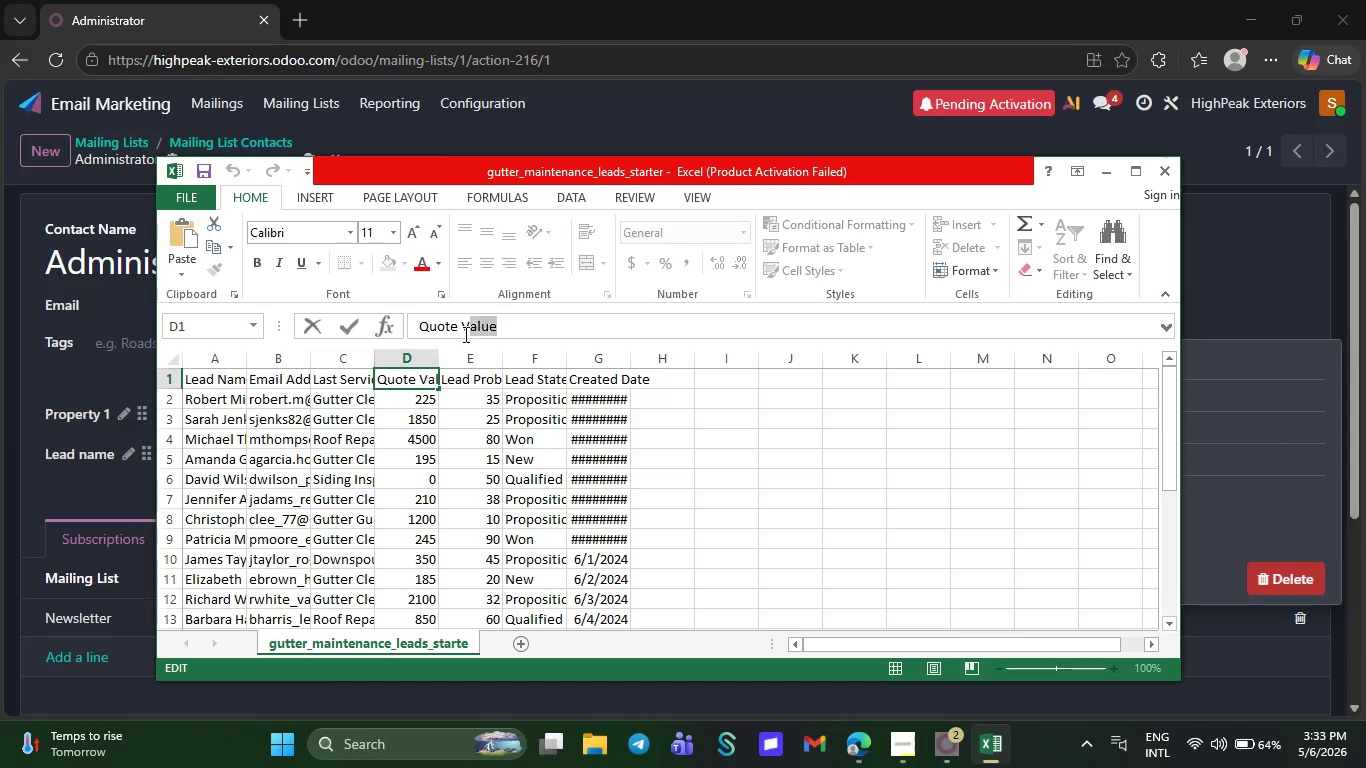 
left_click_drag(start_coordinate=[495, 330], to_coordinate=[410, 344])
 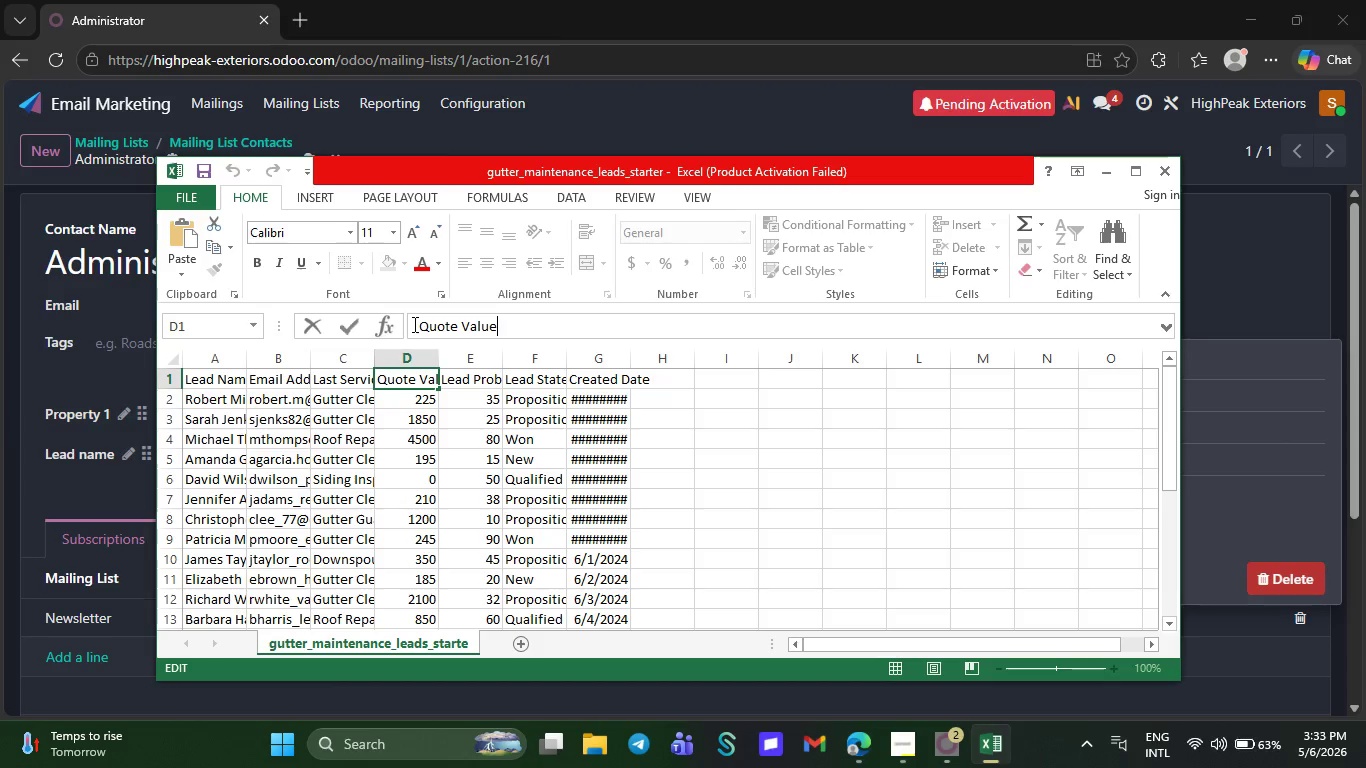 
left_click_drag(start_coordinate=[416, 324], to_coordinate=[516, 324])
 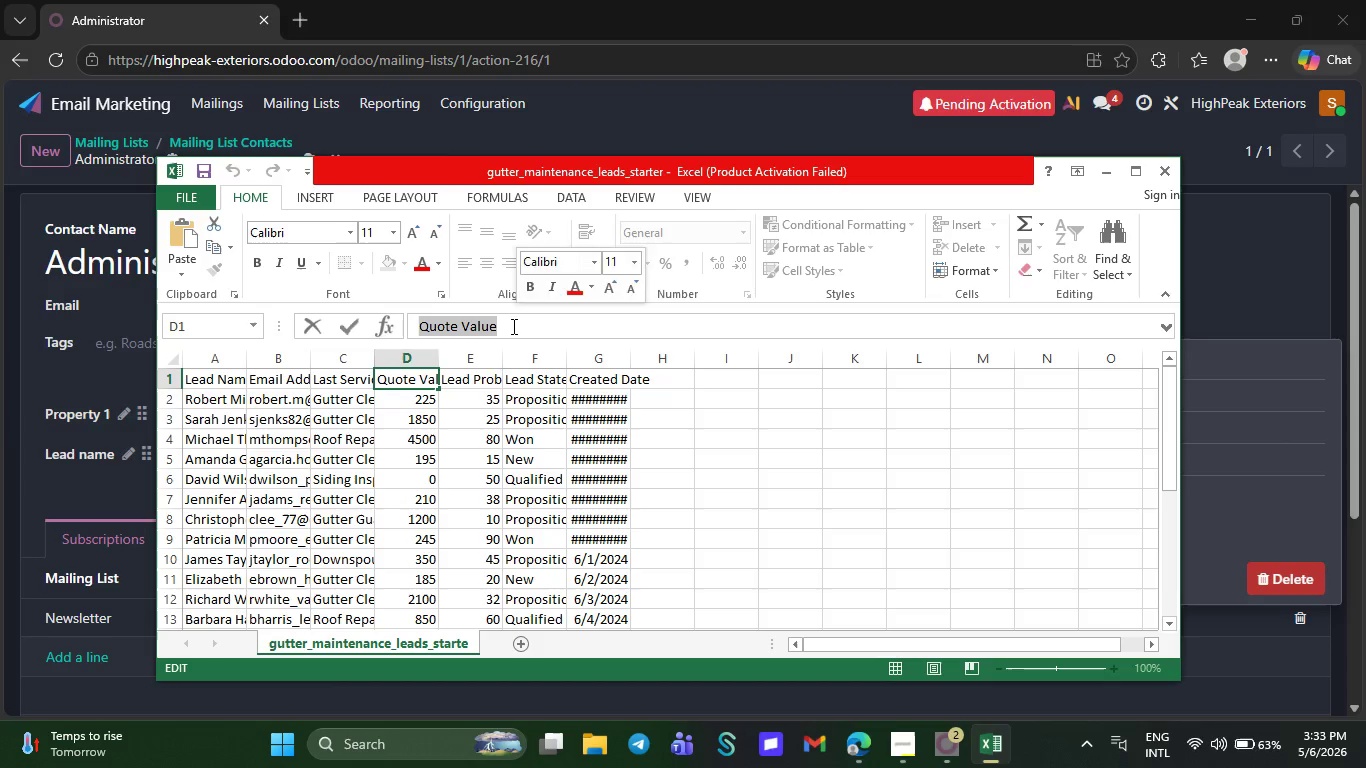 
key(Control+C)
 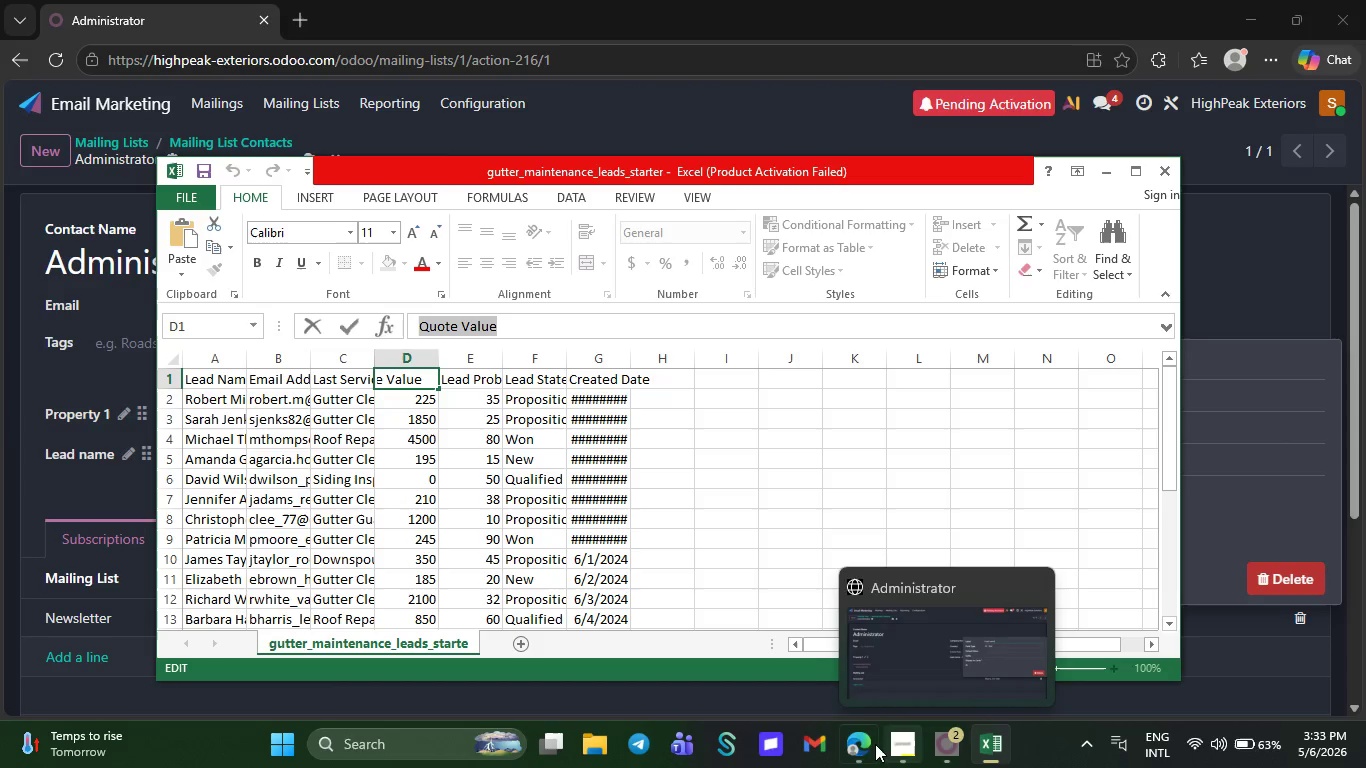 
left_click([871, 745])
 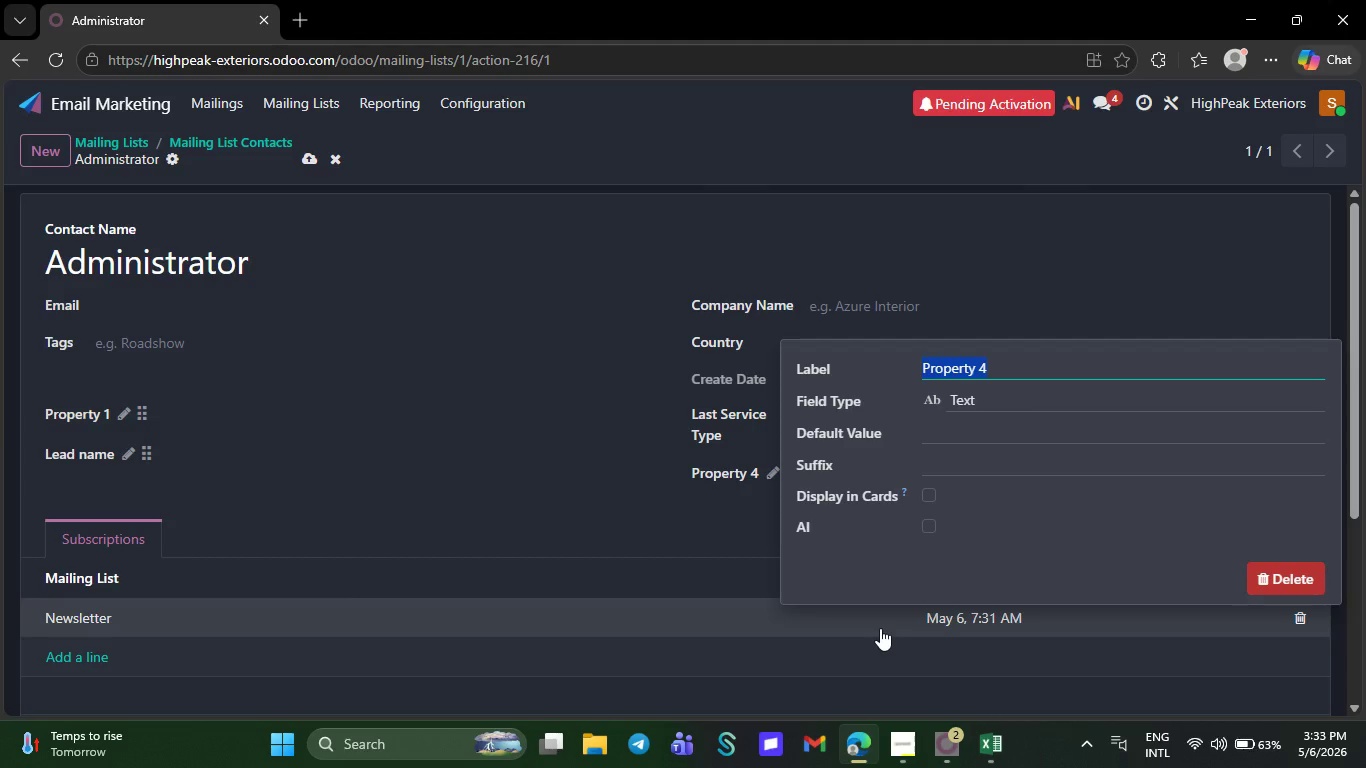 
hold_key(key=ControlLeft, duration=0.53)
 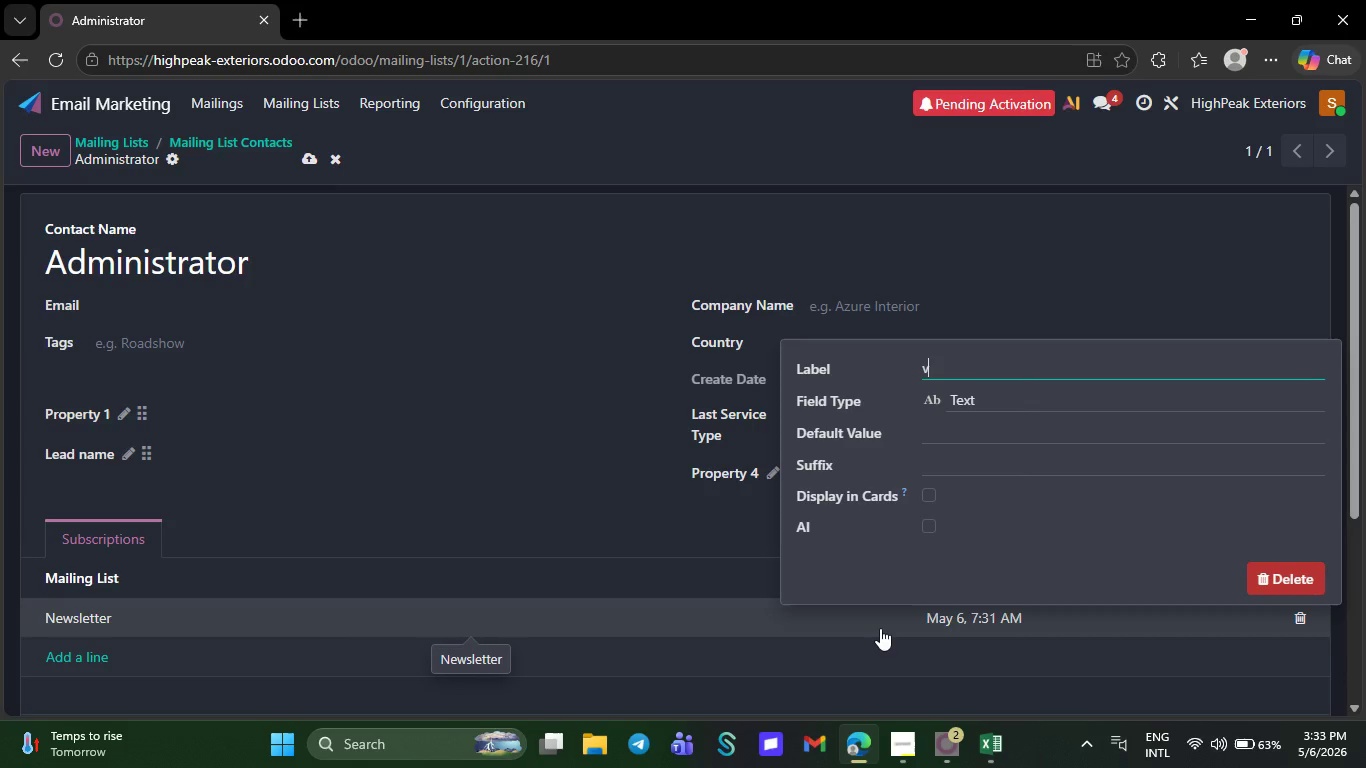 
key(V)
 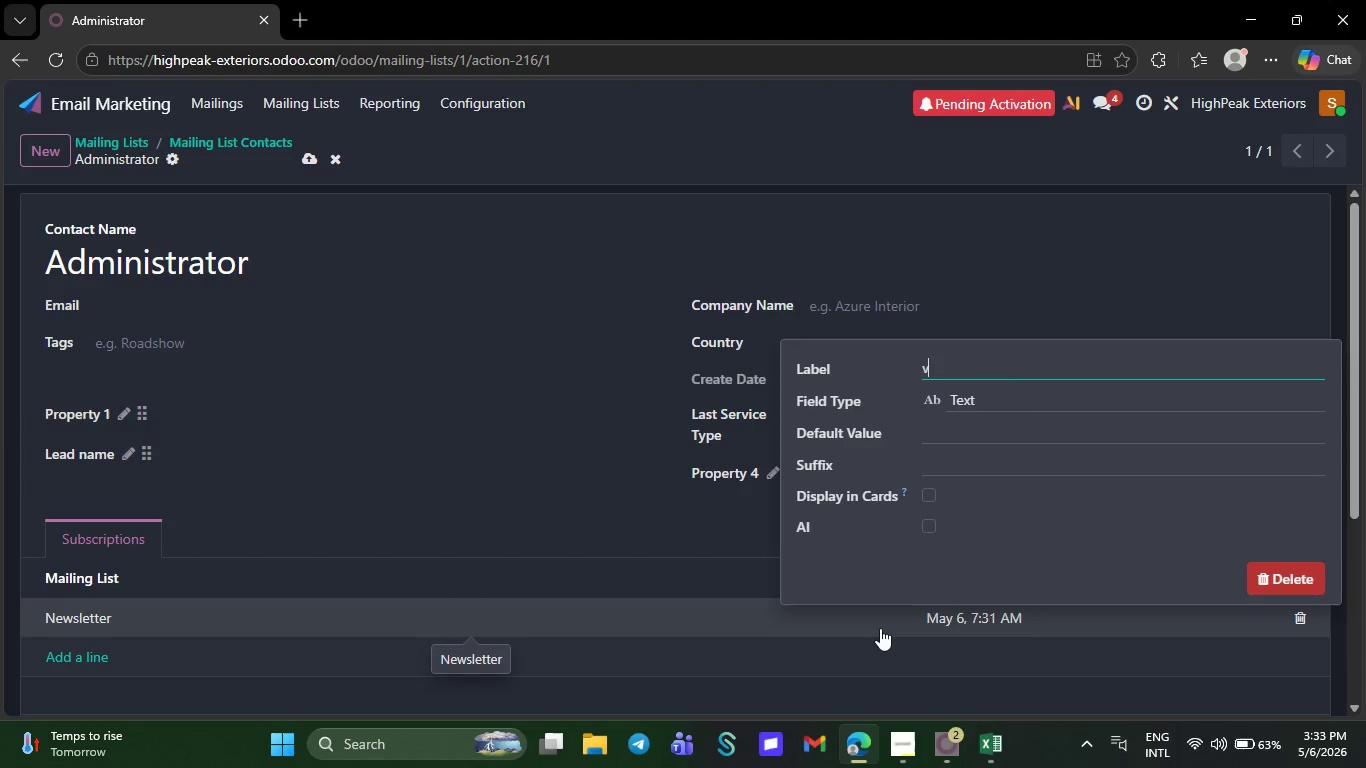 
key(Backspace)
 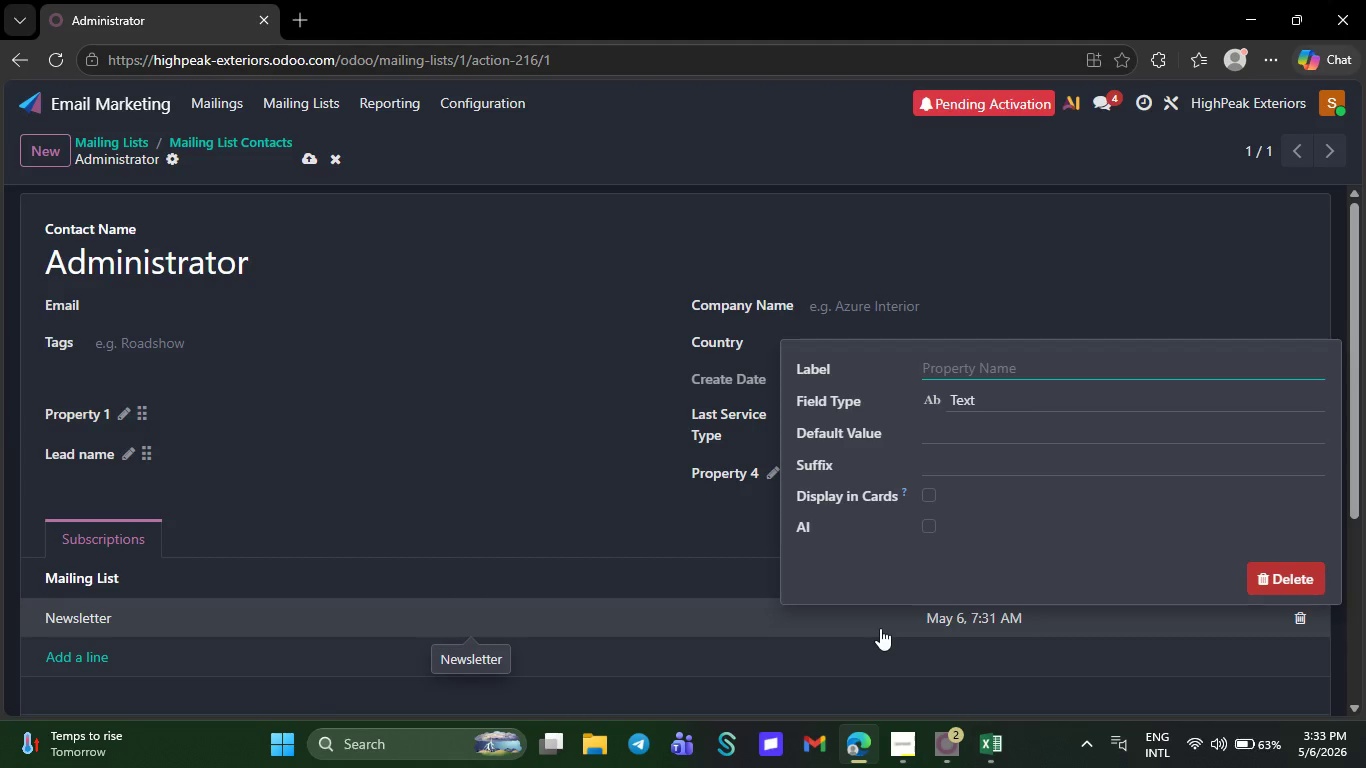 
key(Control+V)
 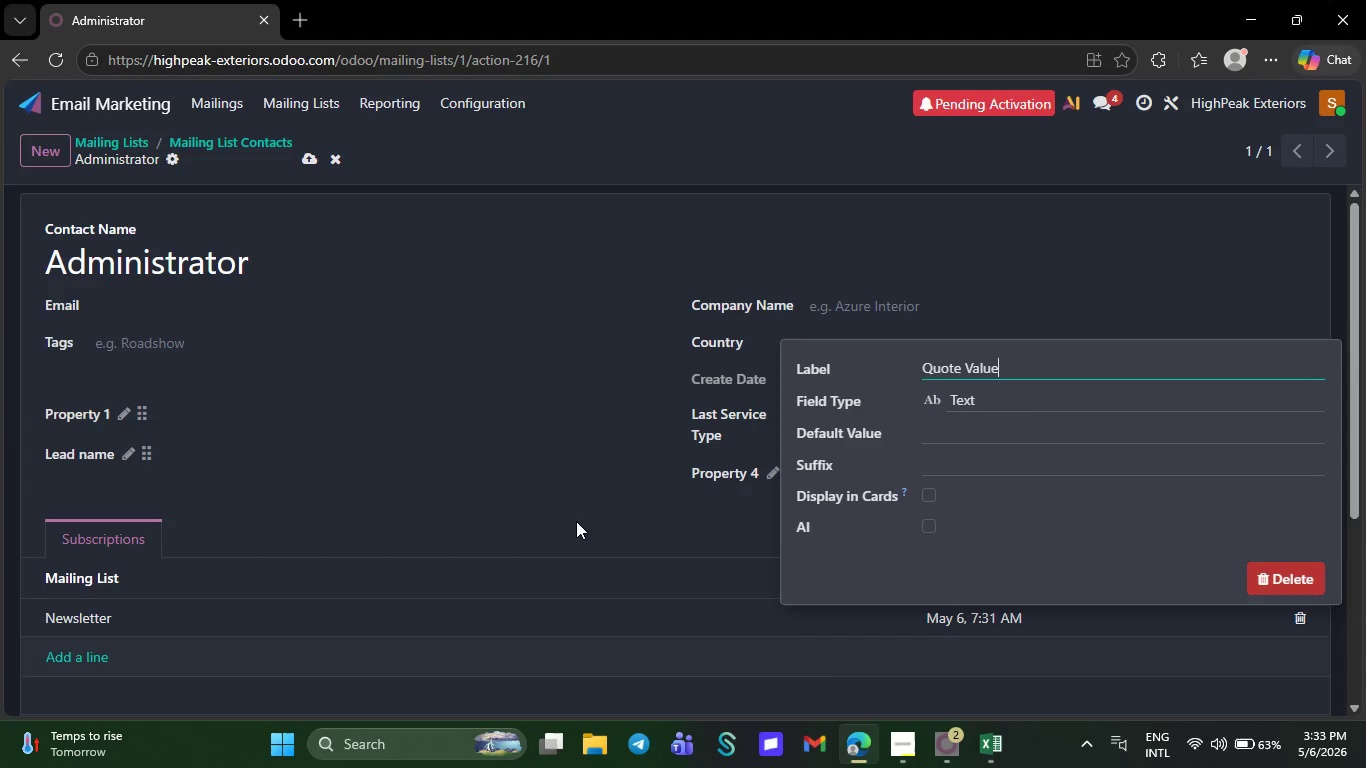 
left_click([570, 520])
 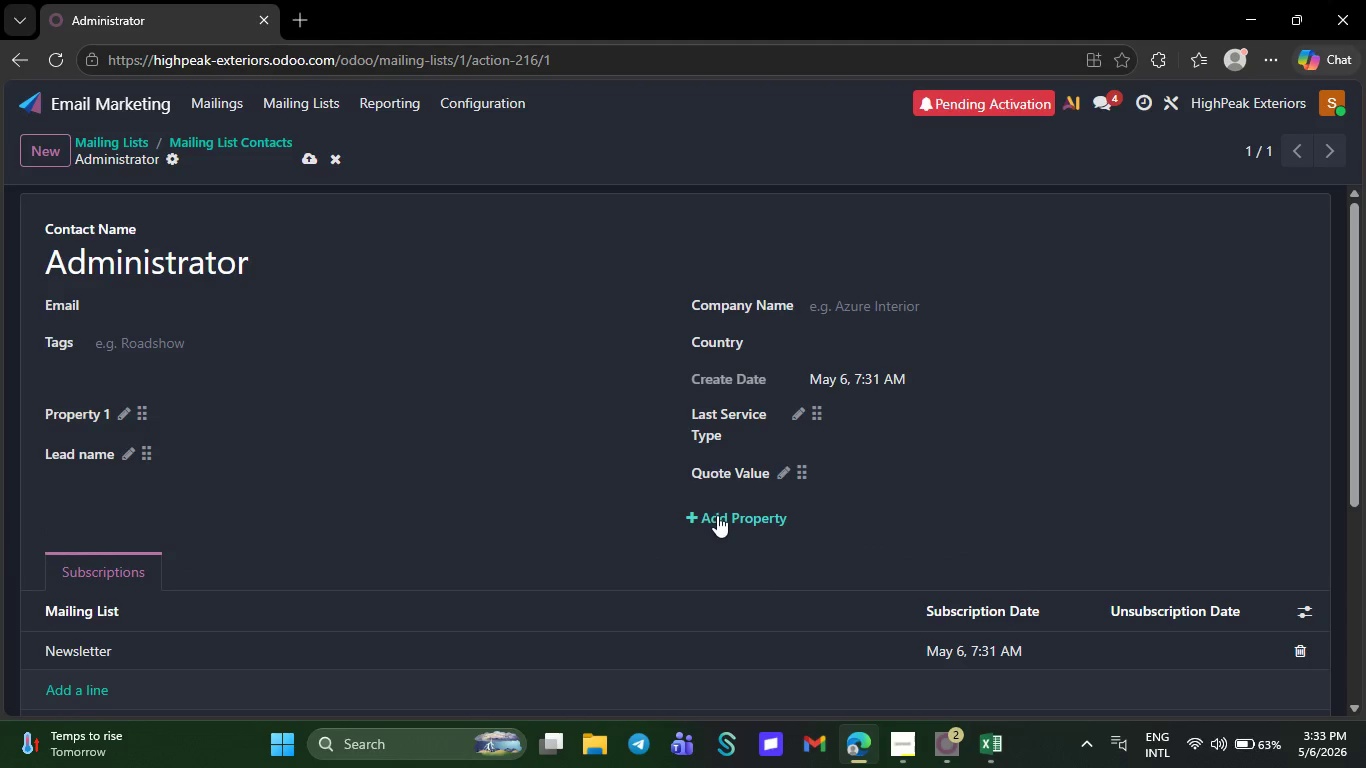 
left_click([717, 515])
 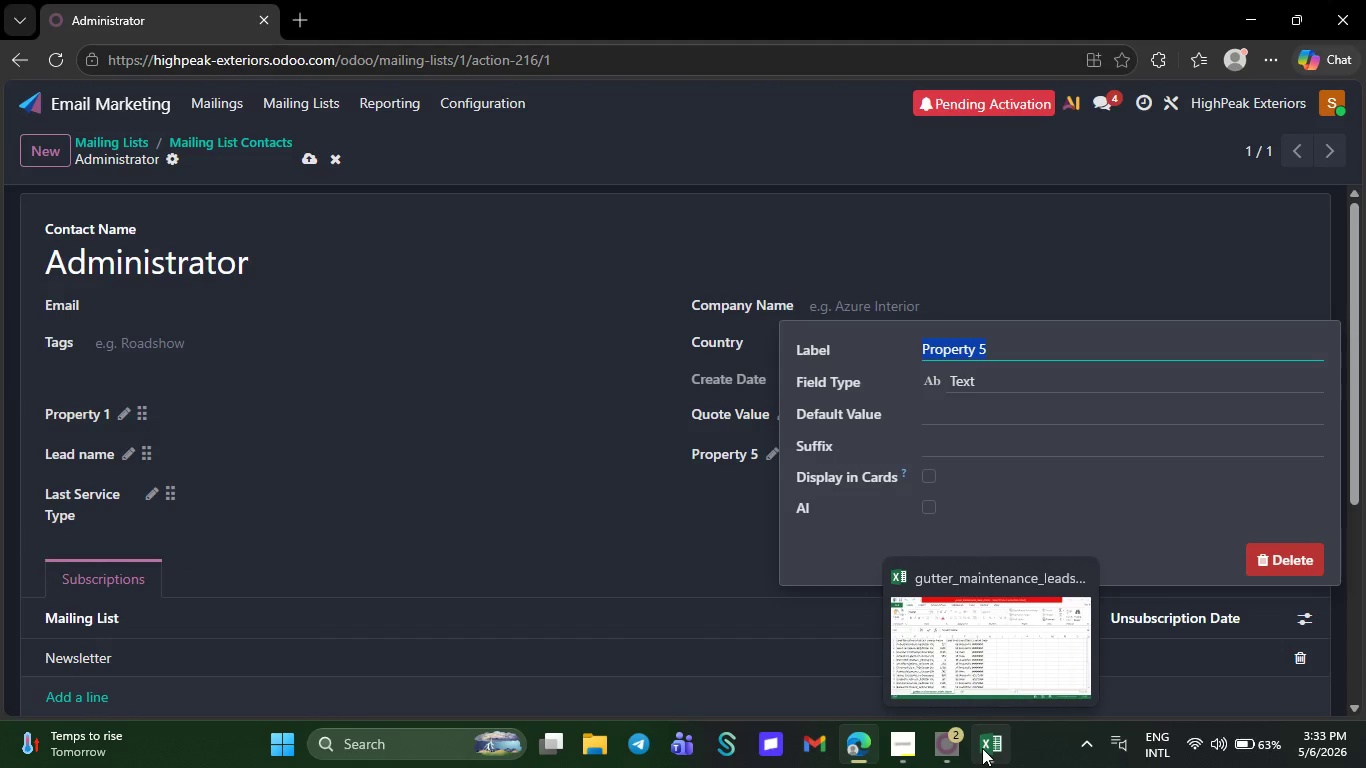 
left_click([982, 748])
 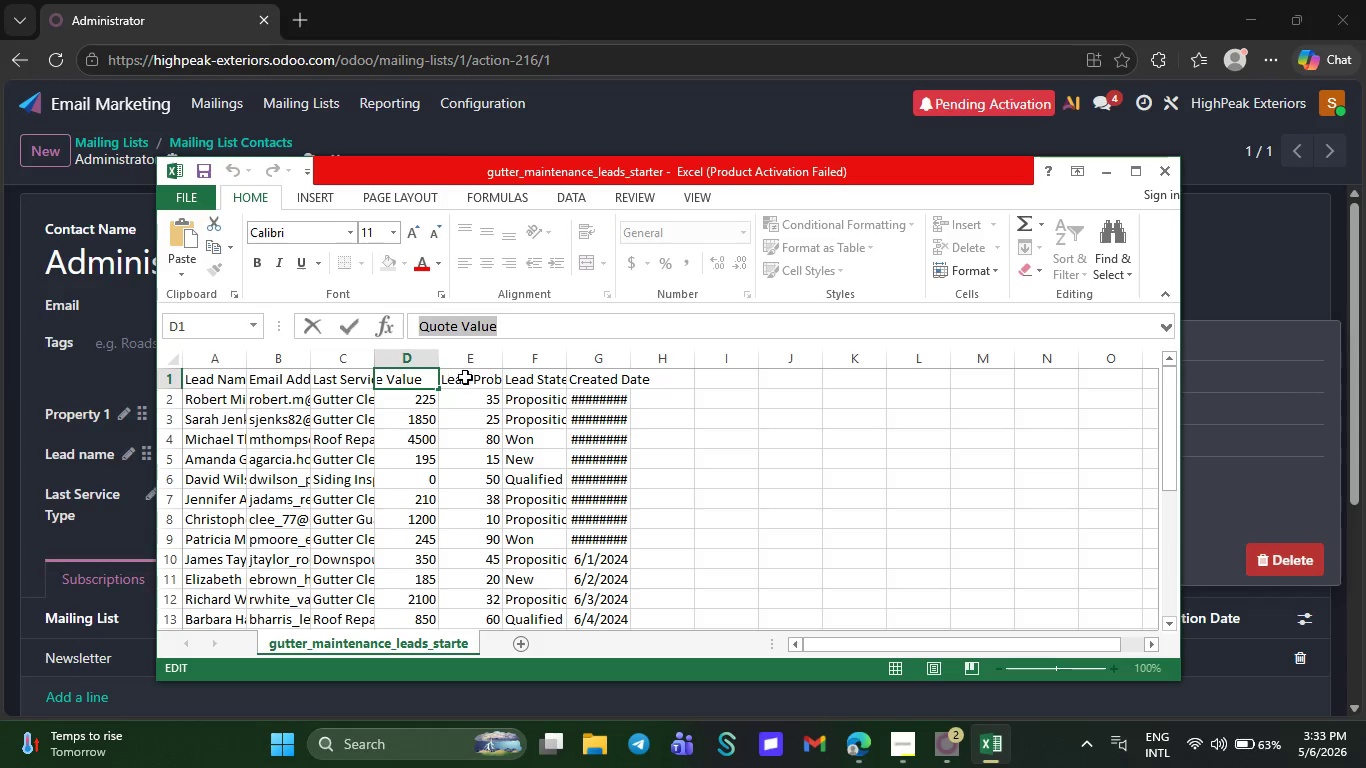 
left_click([466, 384])
 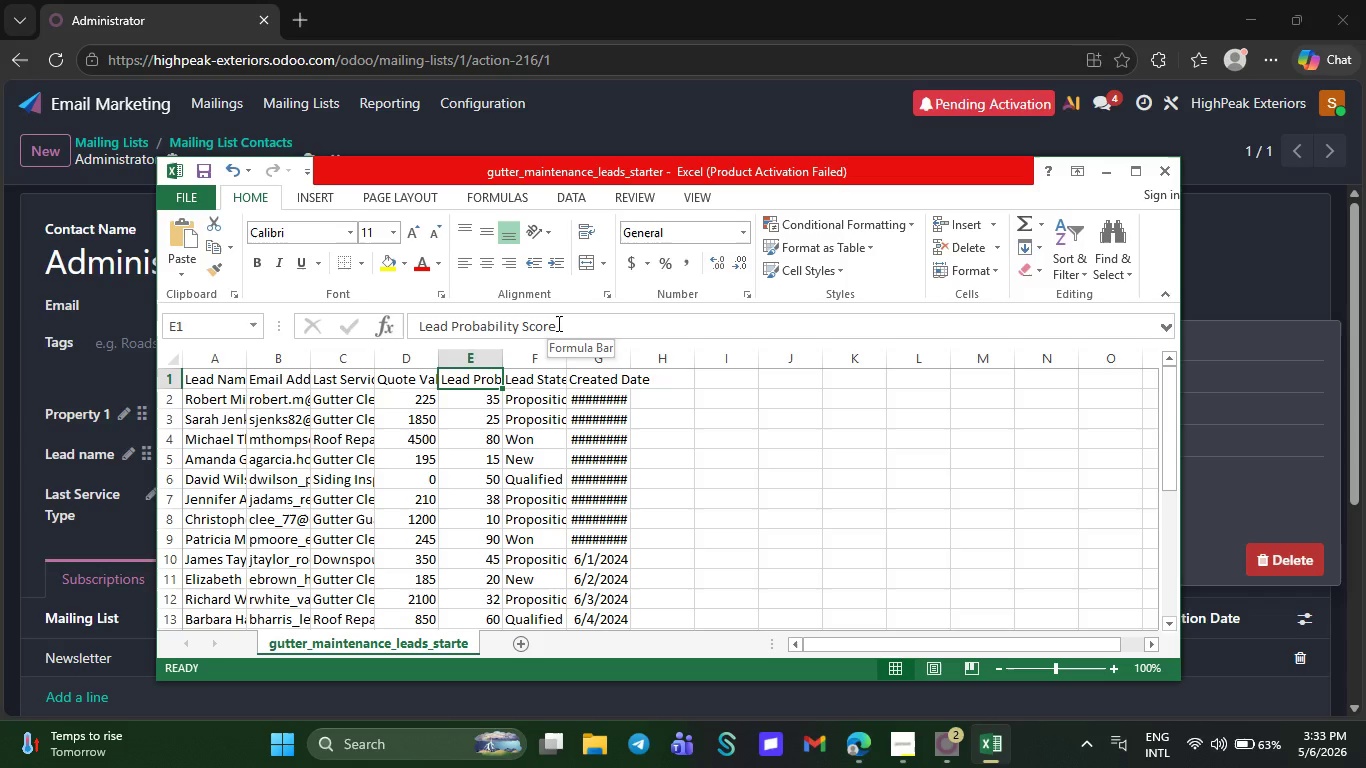 
left_click_drag(start_coordinate=[557, 323], to_coordinate=[412, 317])
 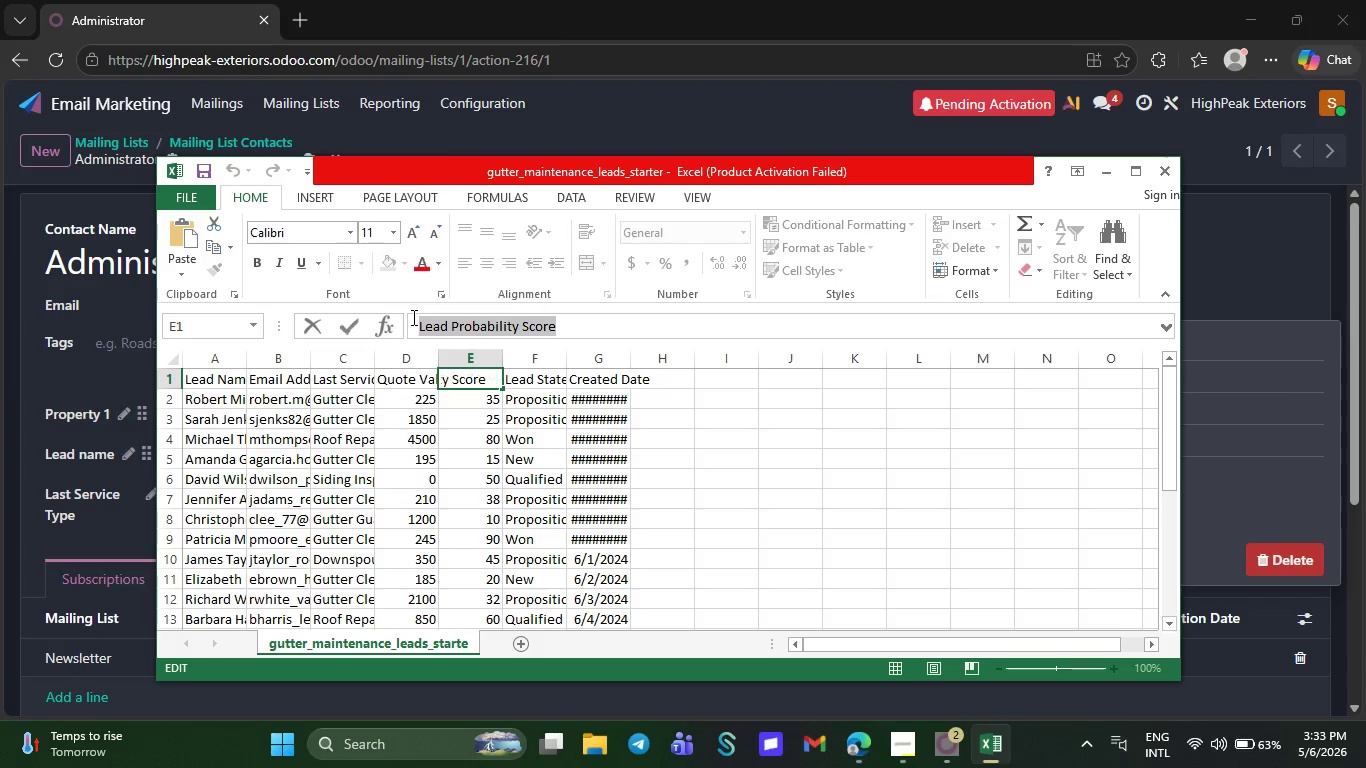 
key(Control+C)
 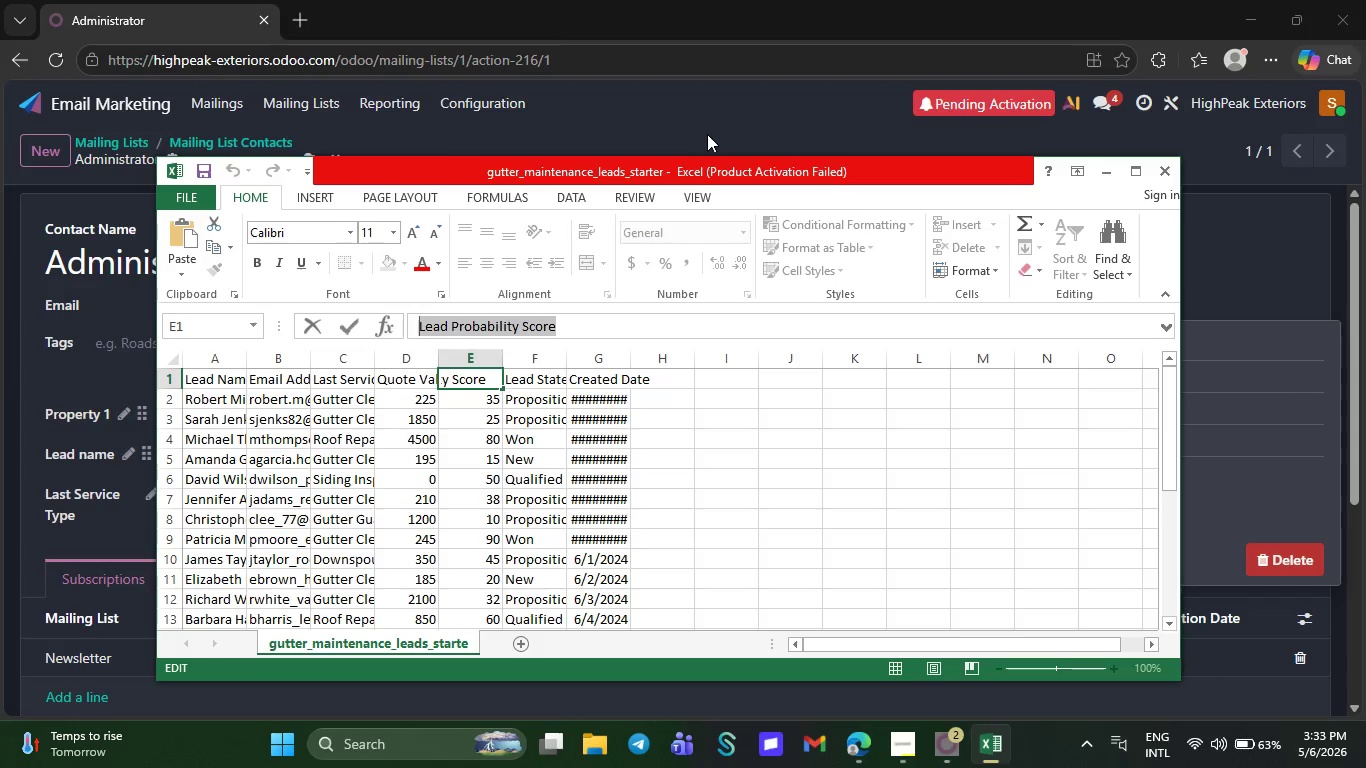 
left_click([708, 132])
 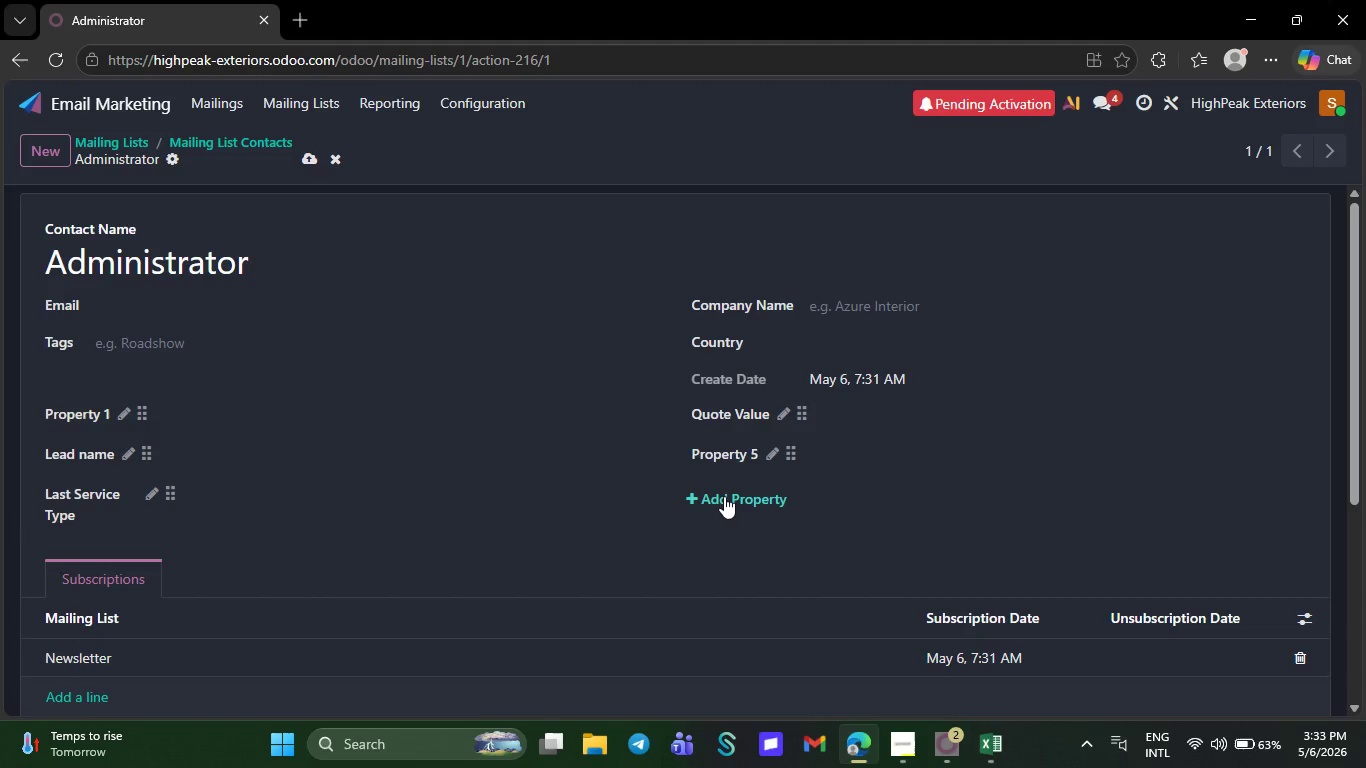 
left_click([724, 496])
 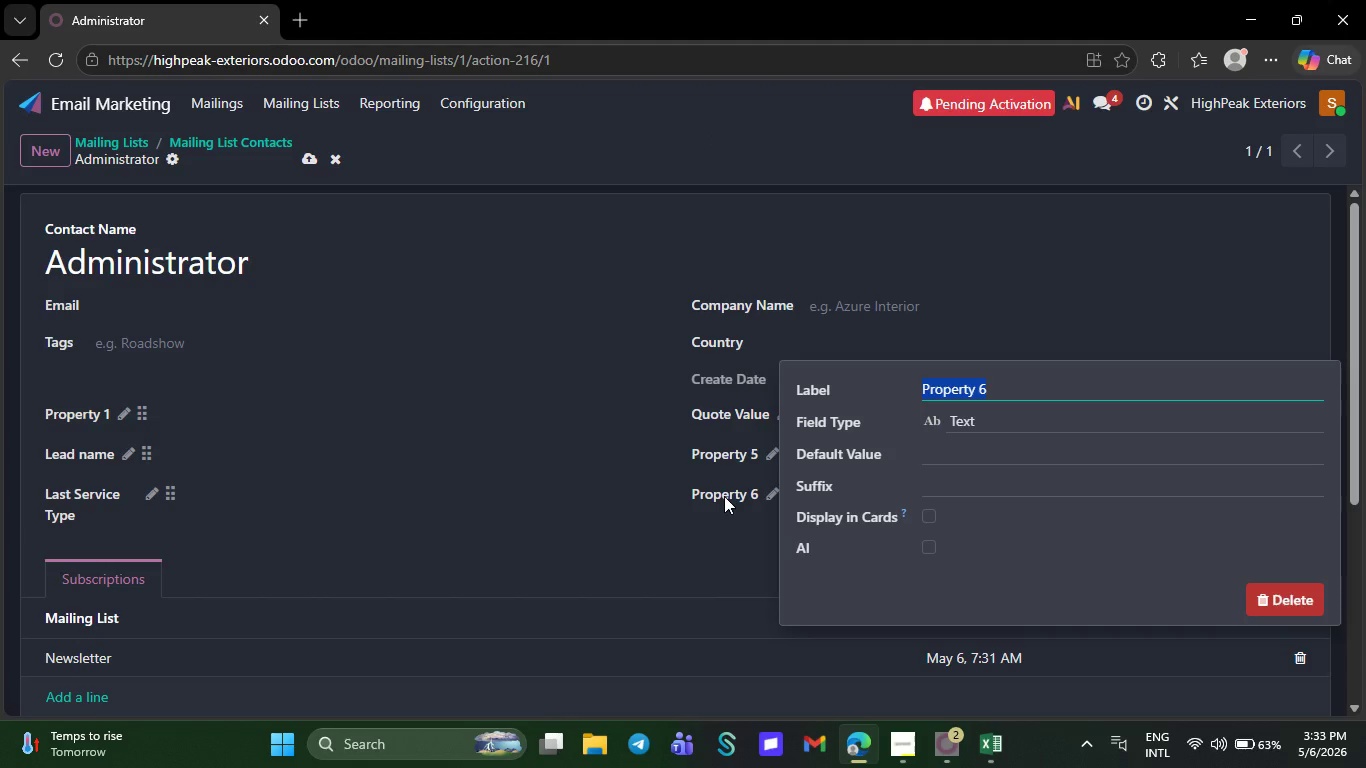 
key(Control+V)
 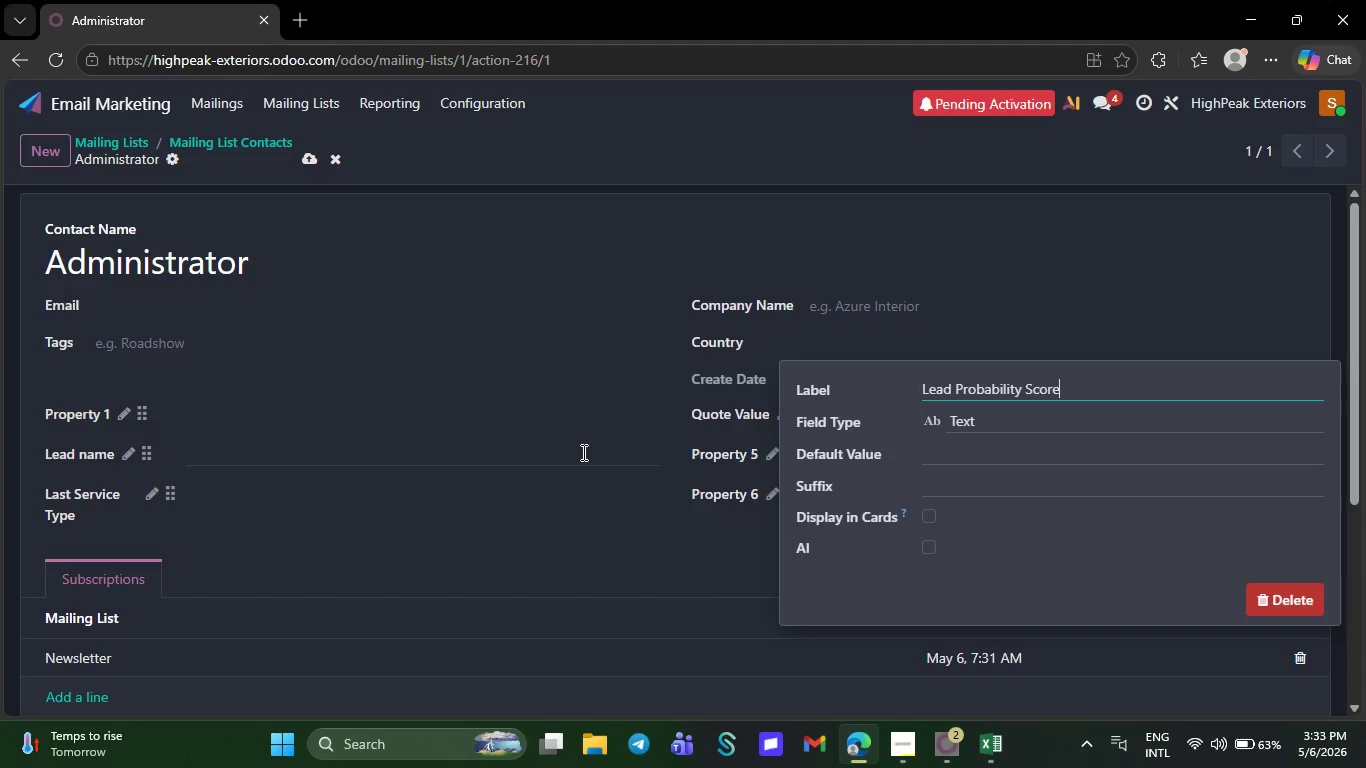 
left_click([582, 452])
 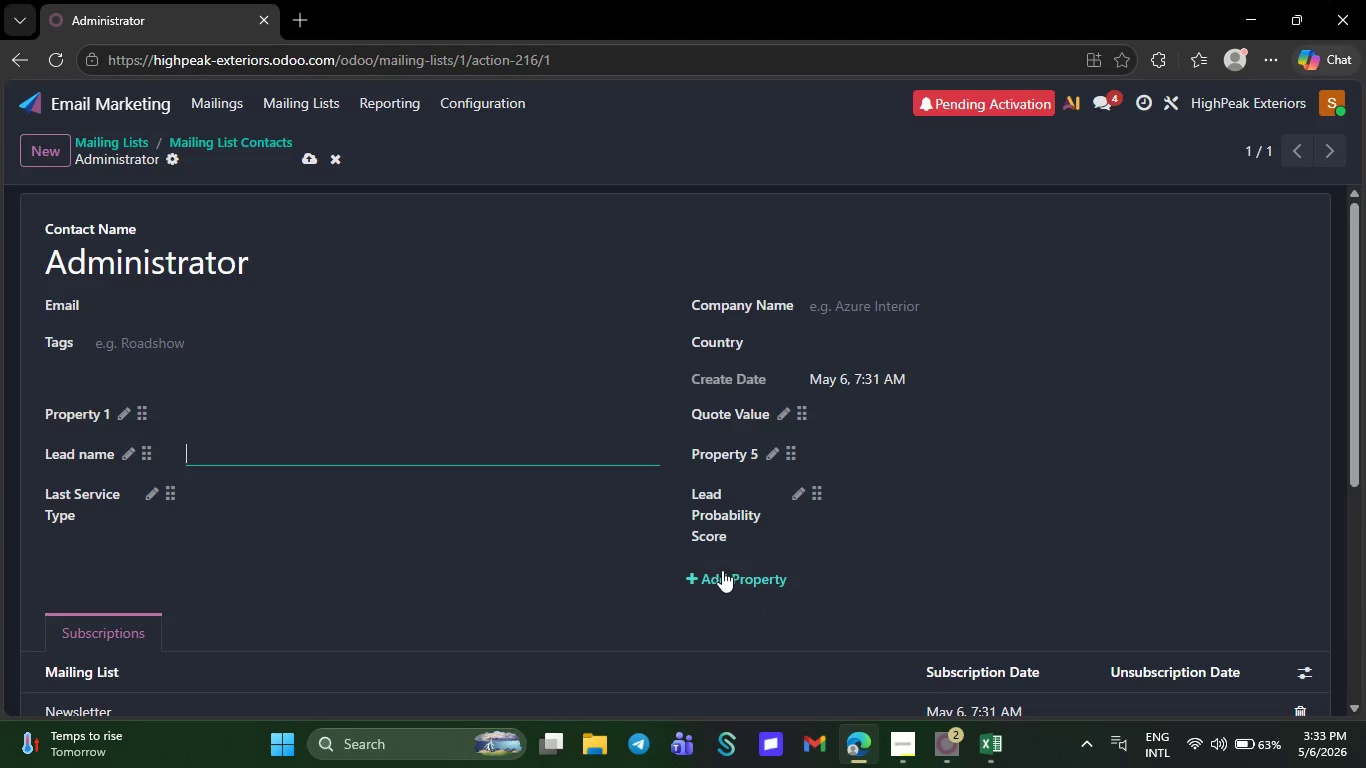 
left_click([722, 570])
 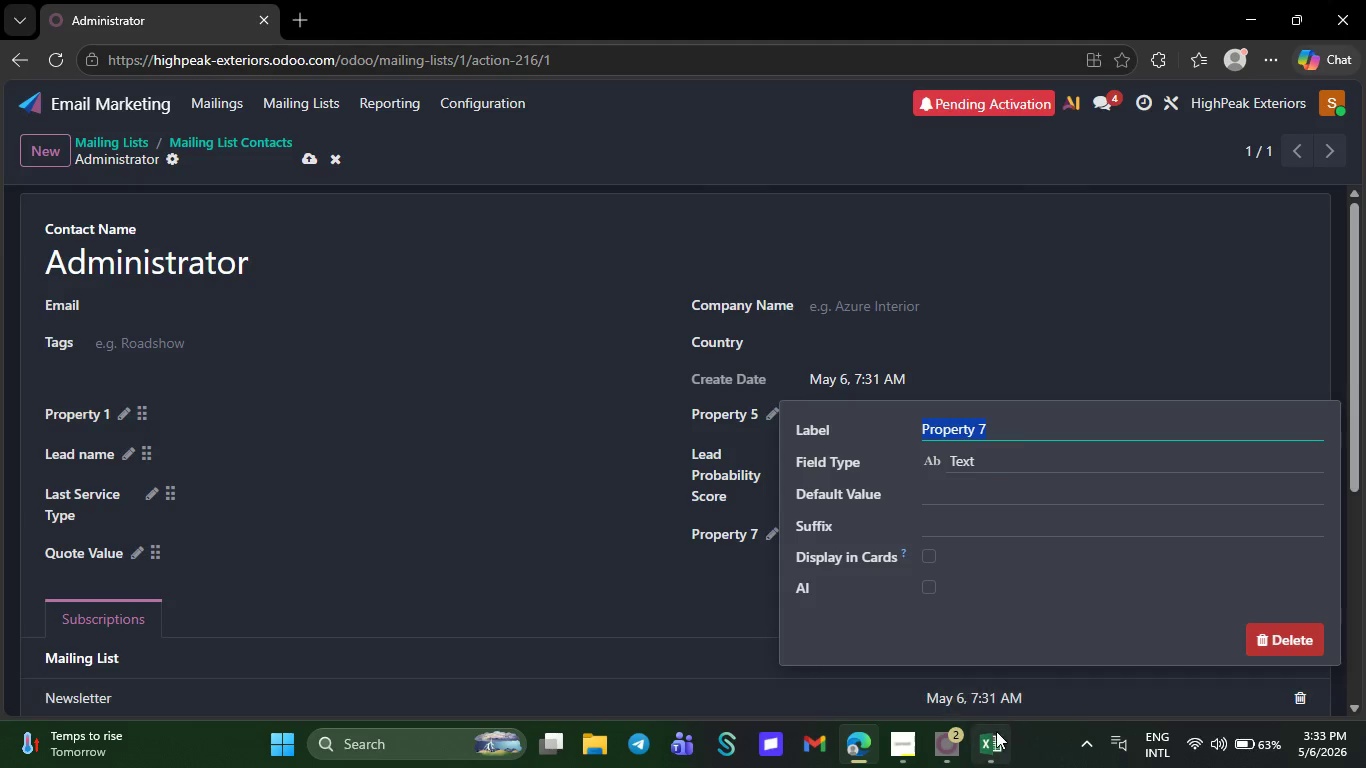 
left_click([996, 731])
 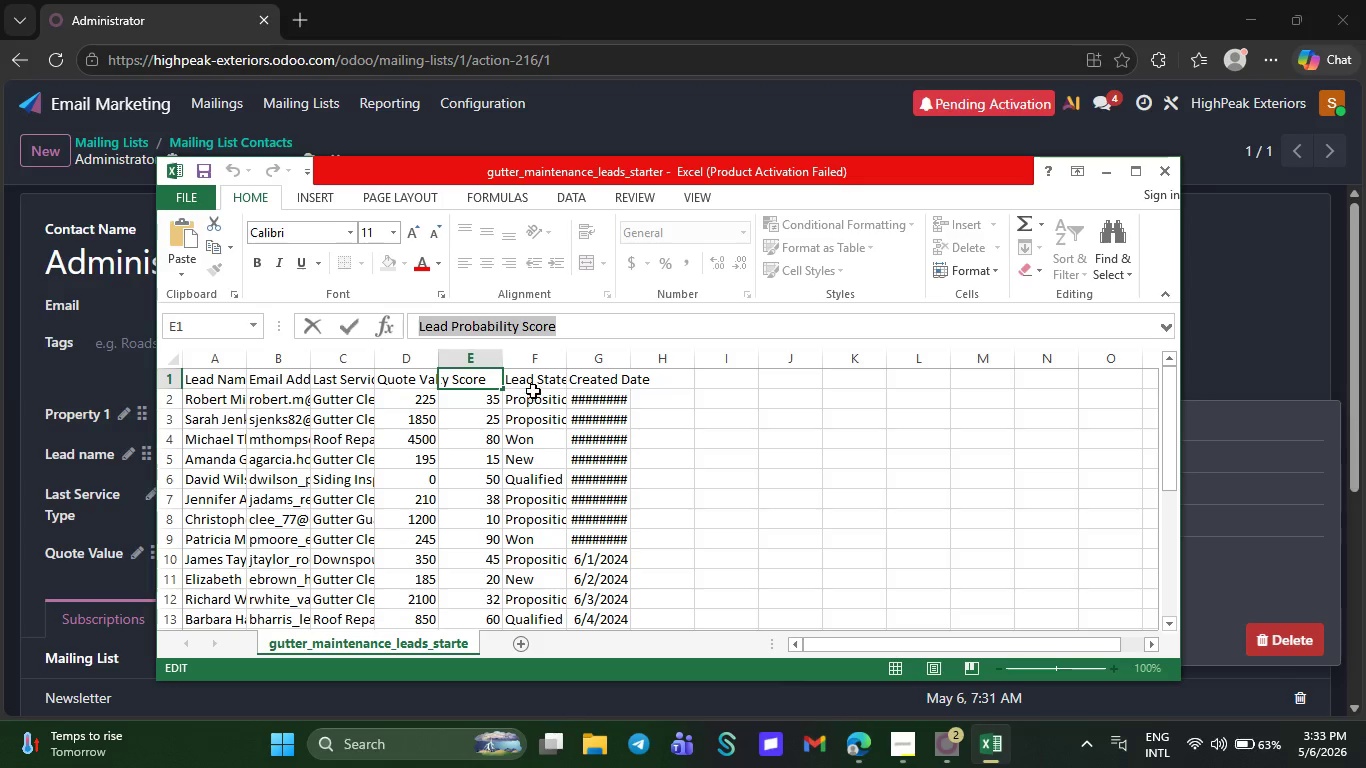 
left_click([535, 383])
 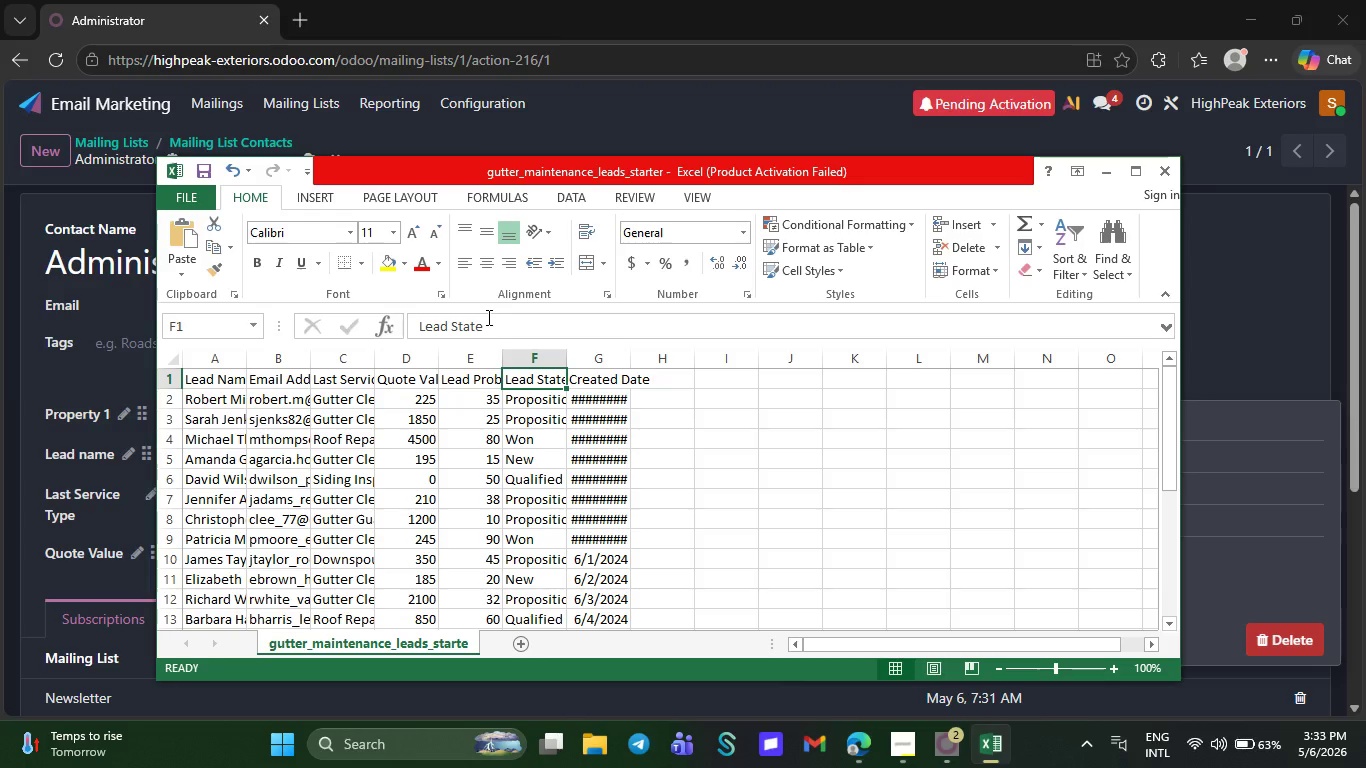 
left_click_drag(start_coordinate=[487, 317], to_coordinate=[406, 317])
 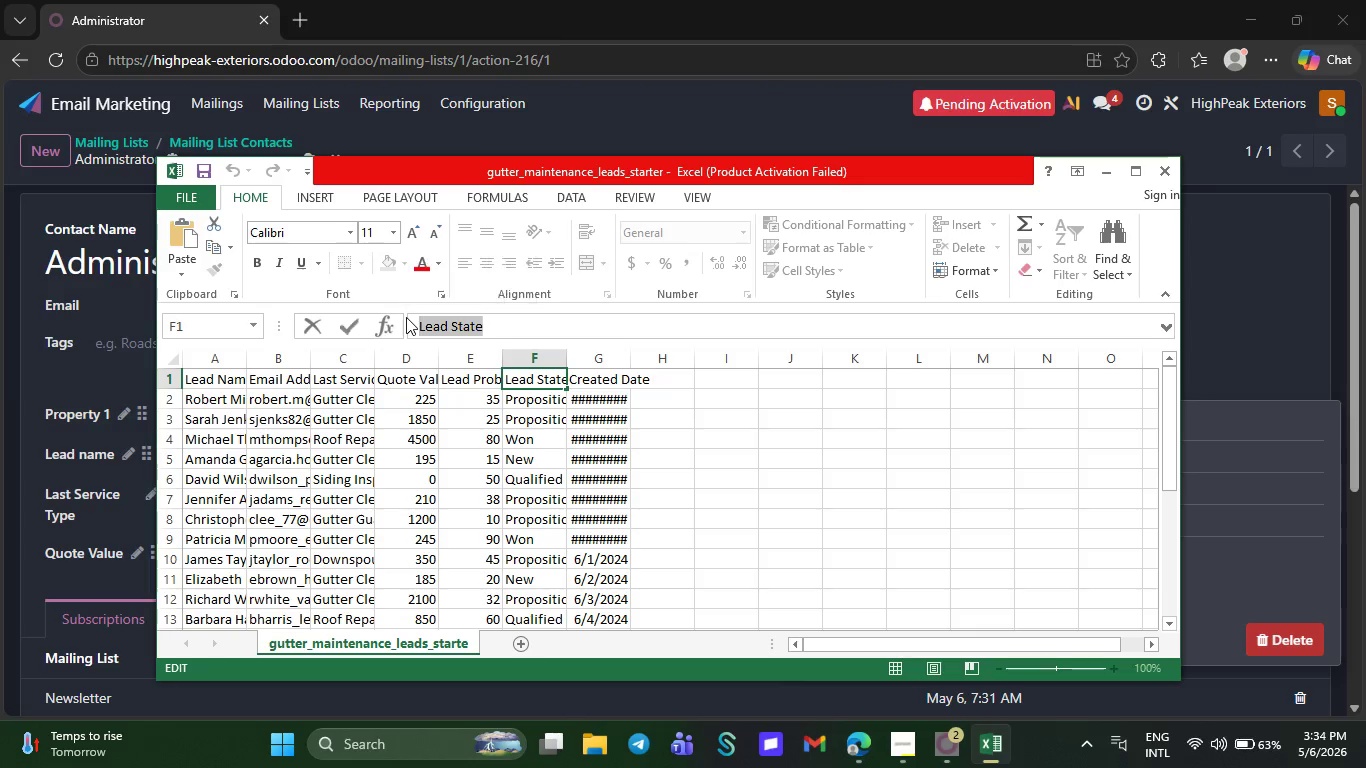 
key(Control+C)
 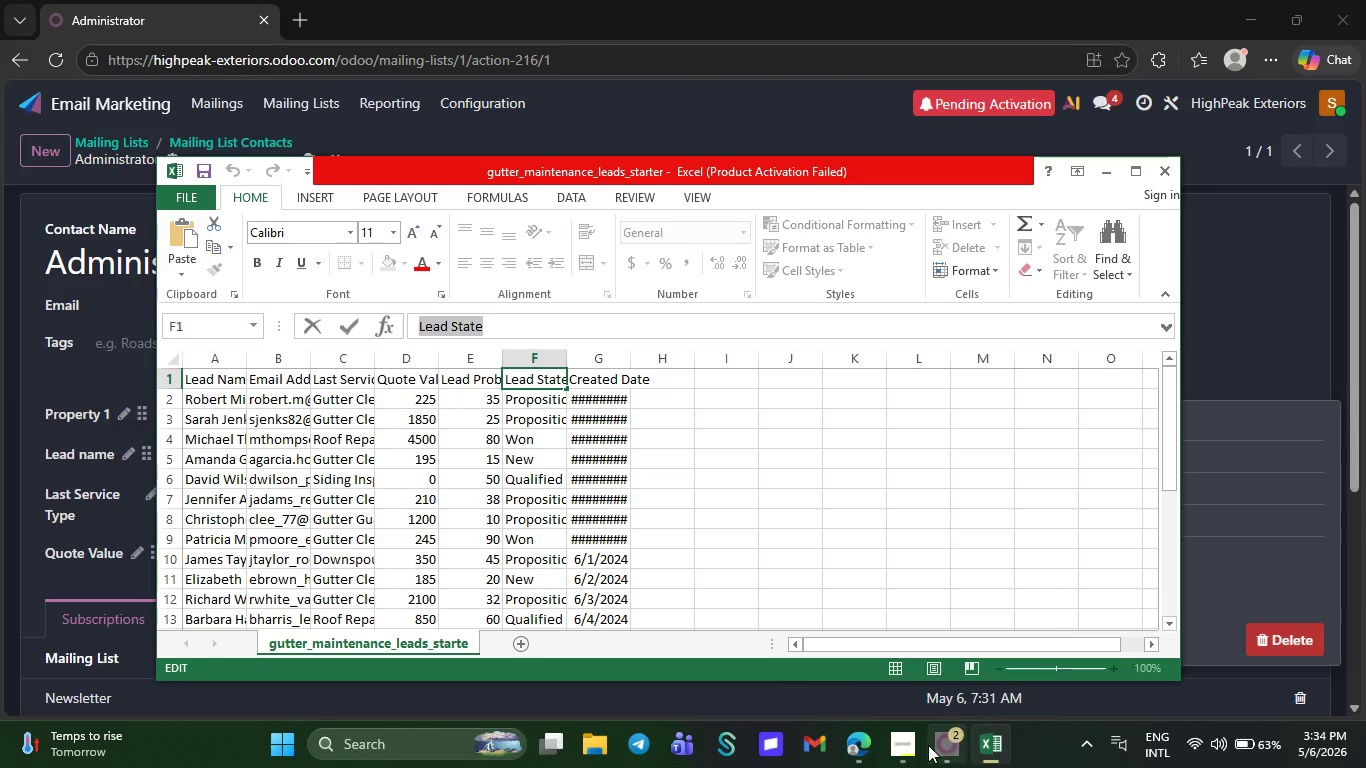 
left_click([908, 748])